 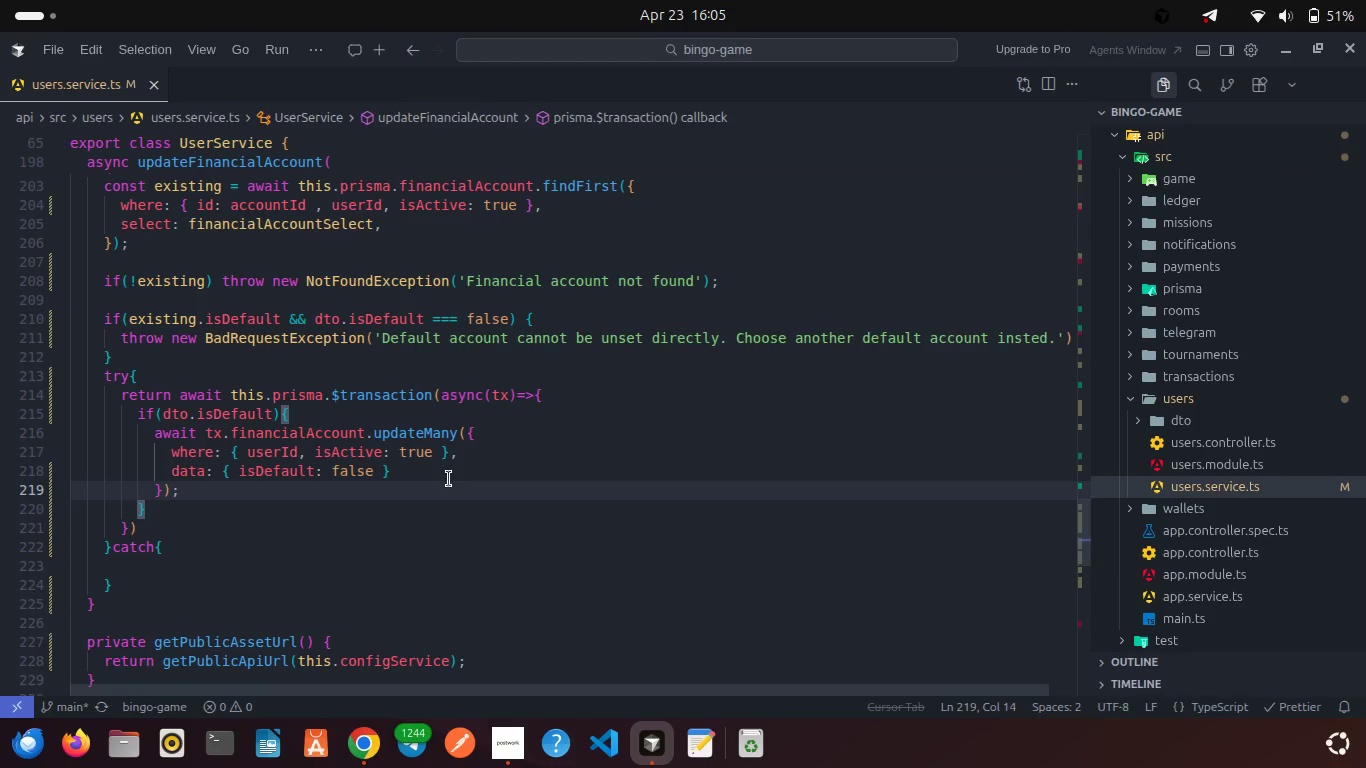 
scroll: coordinate [409, 487], scroll_direction: down, amount: 1.0
 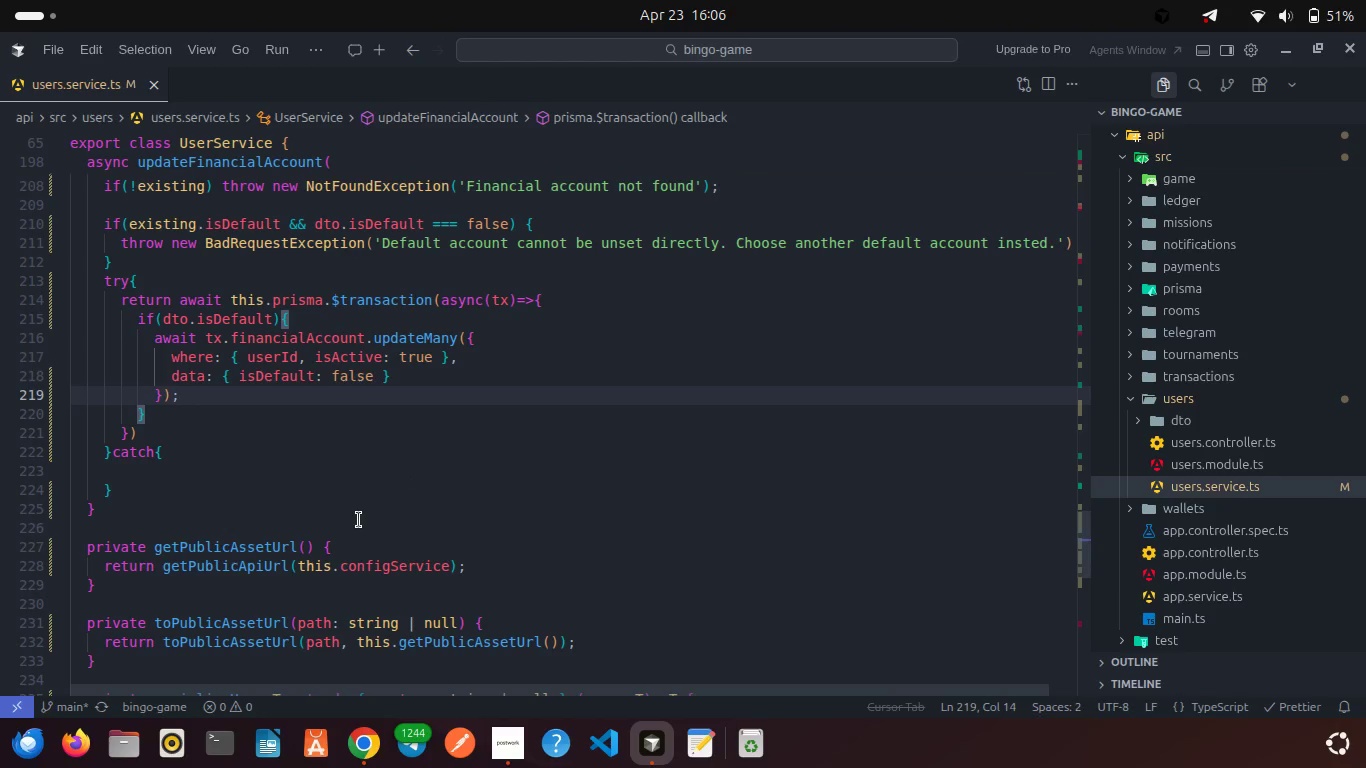 
wait(22.18)
 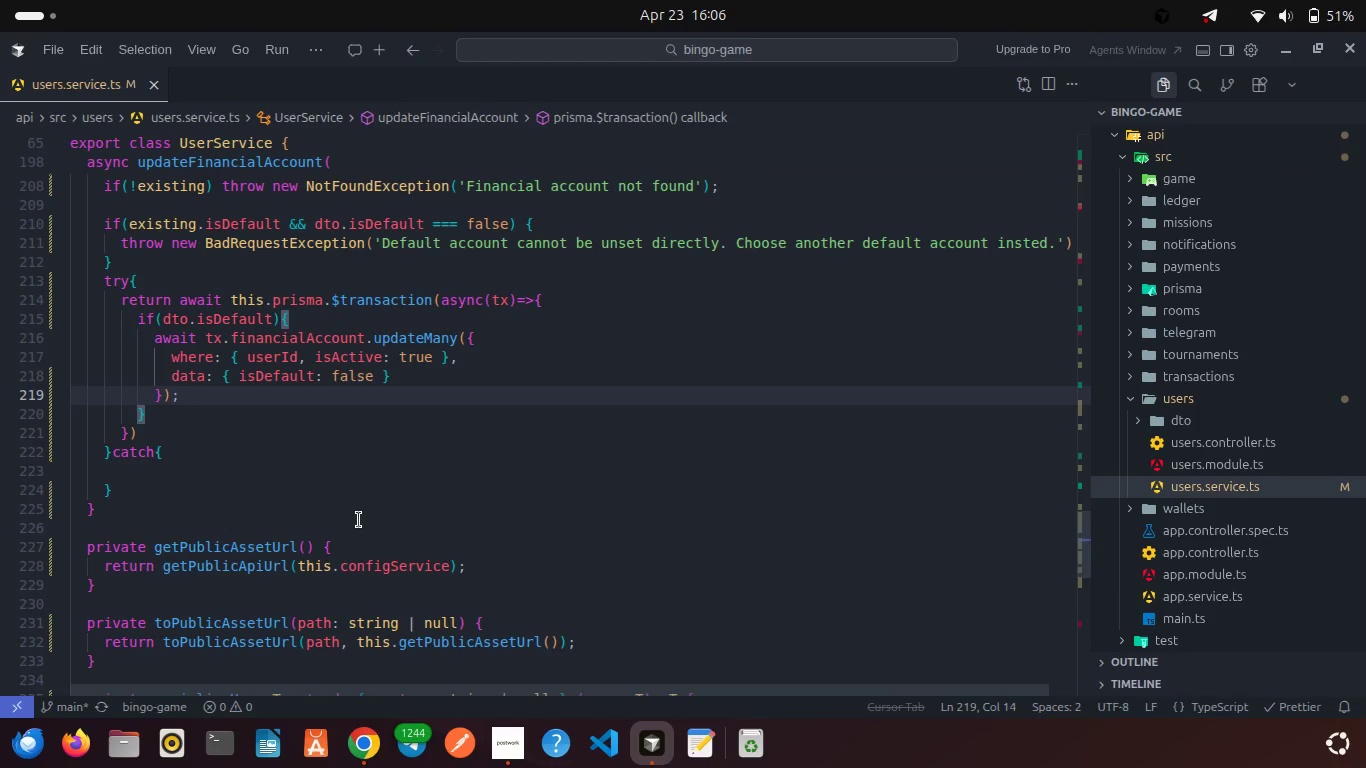 
scroll: coordinate [352, 526], scroll_direction: down, amount: 2.0
 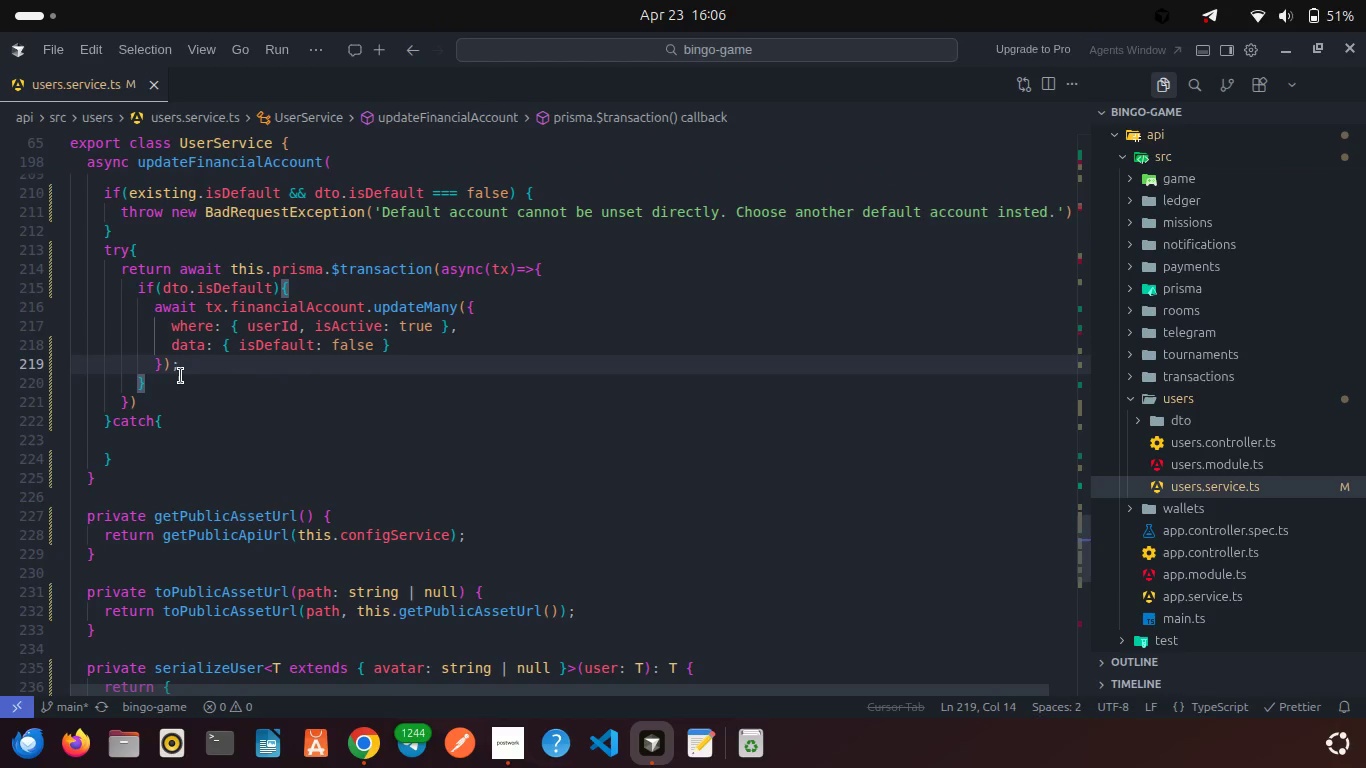 
wait(5.96)
 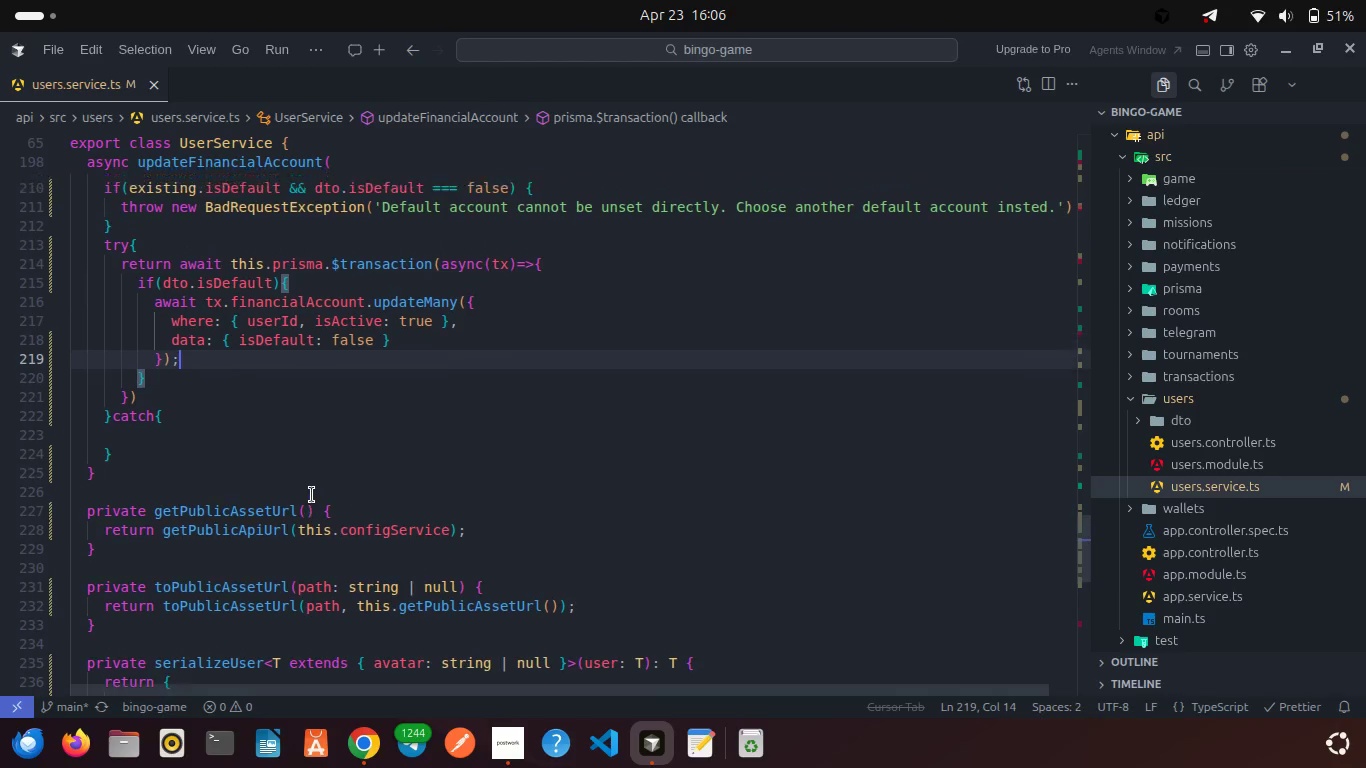 
left_click([304, 285])
 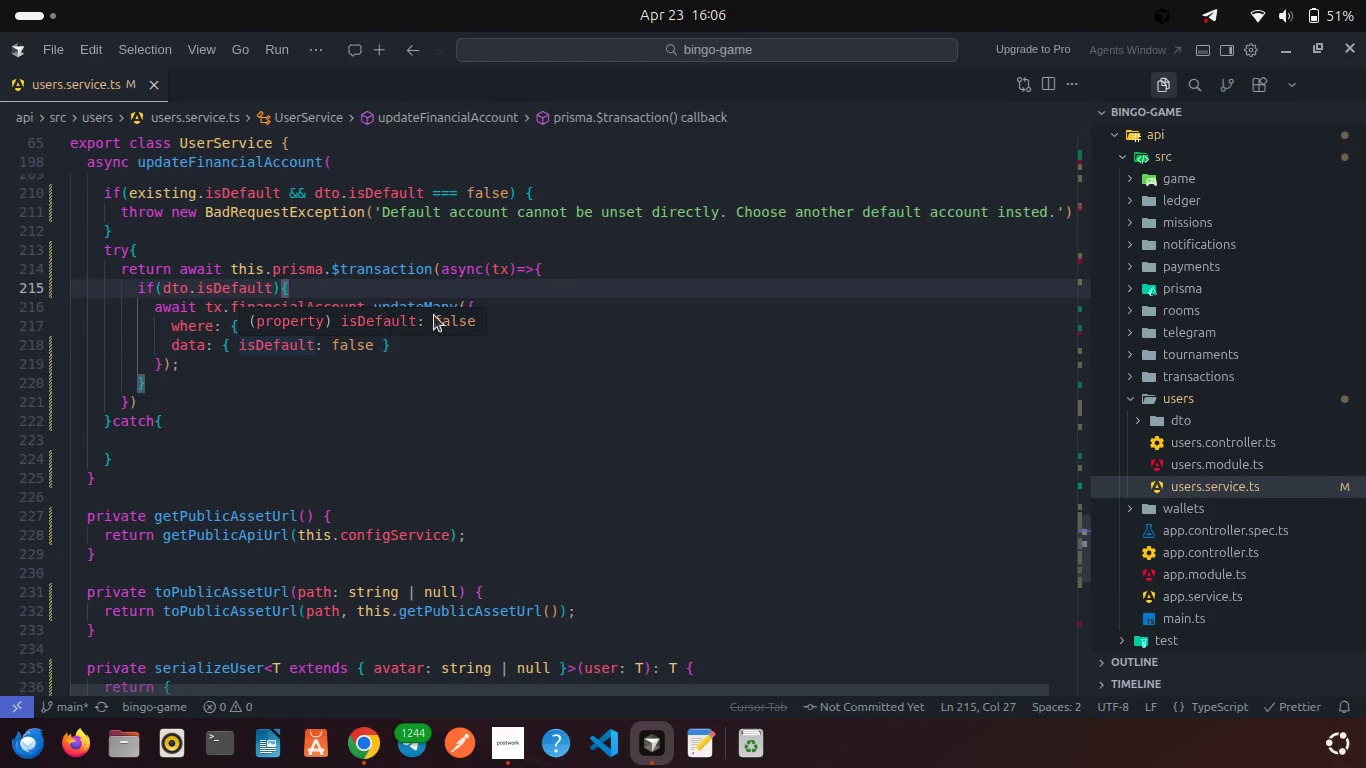 
left_click([494, 308])
 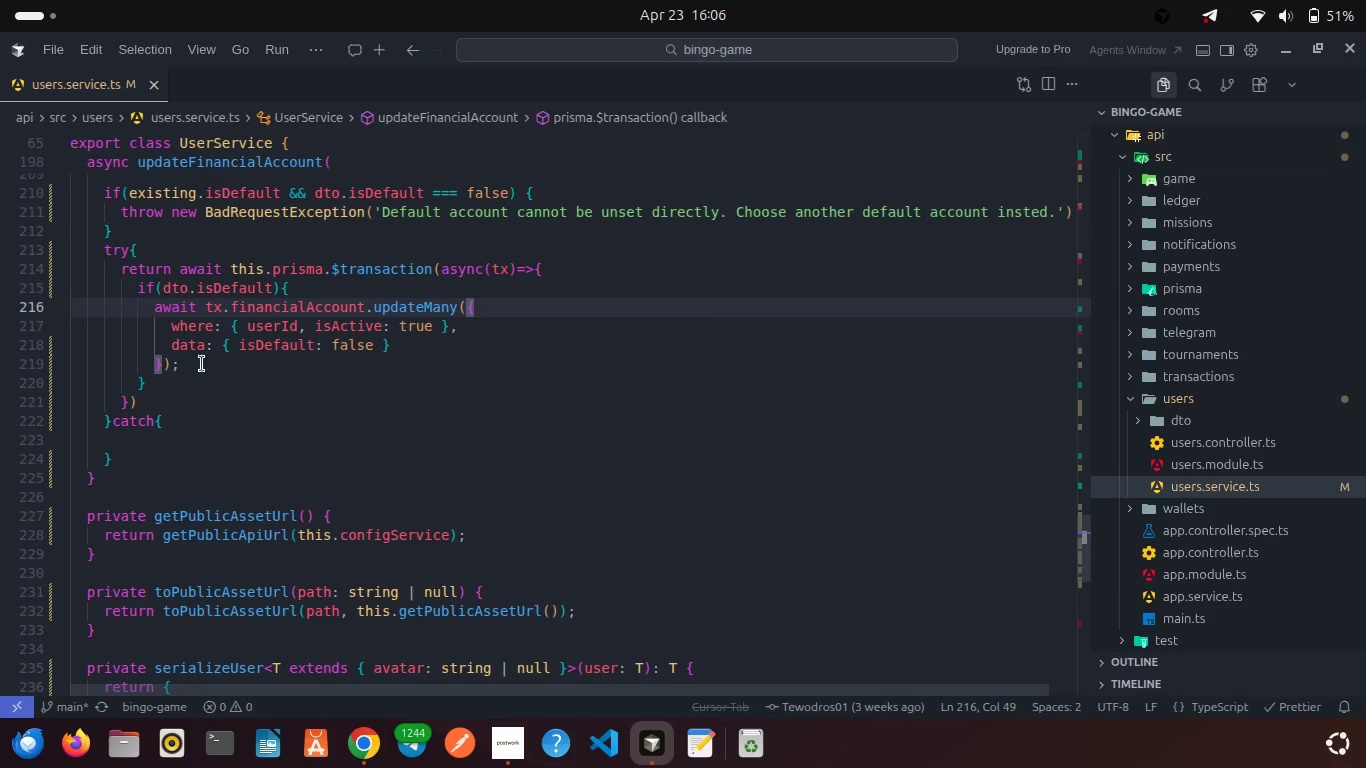 
left_click([165, 378])
 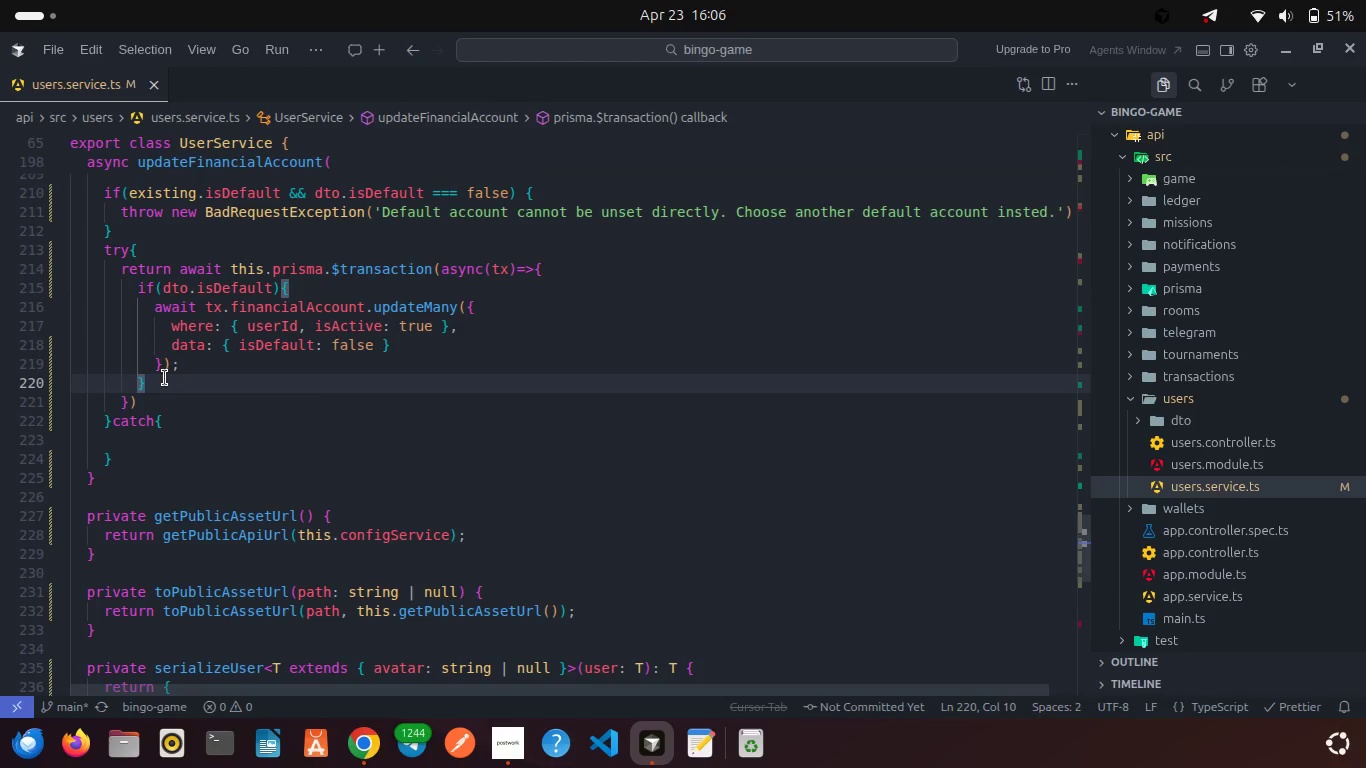 
key(Enter)
 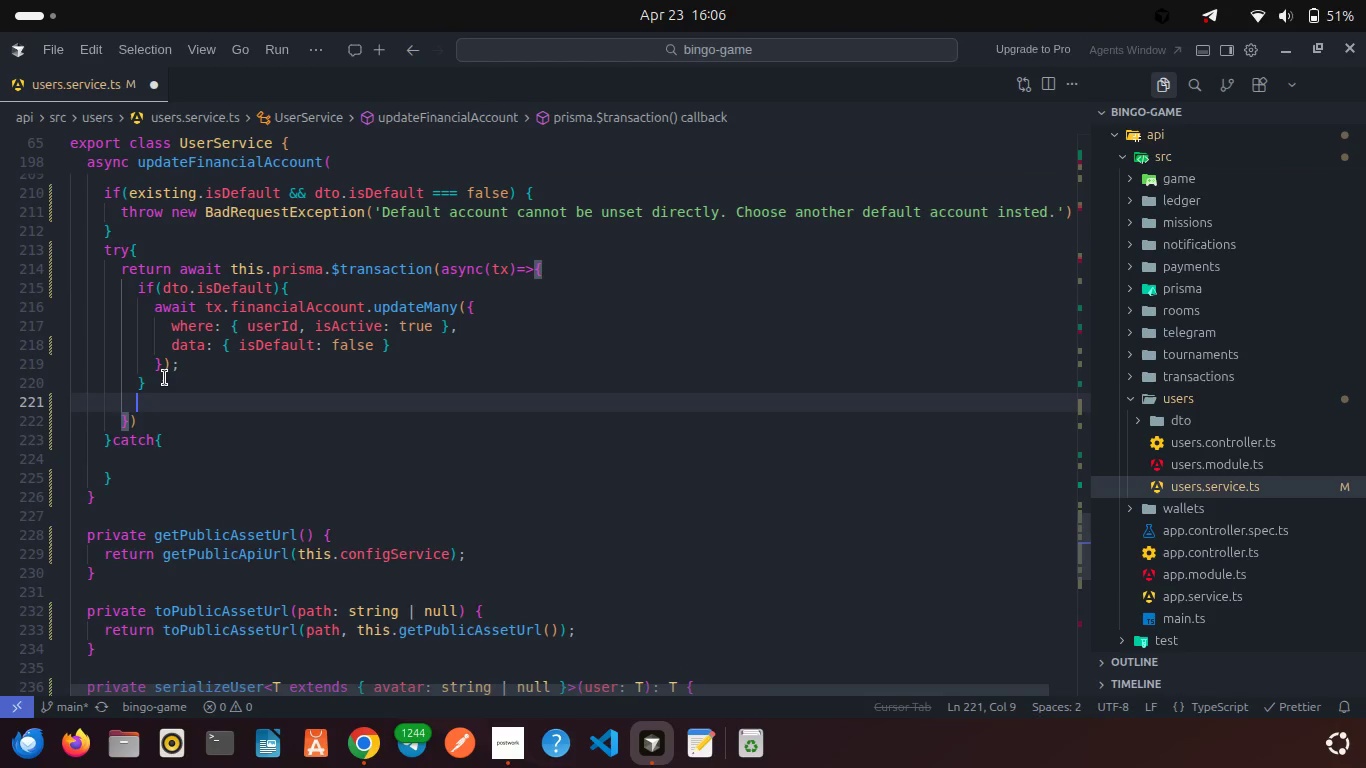 
key(Enter)
 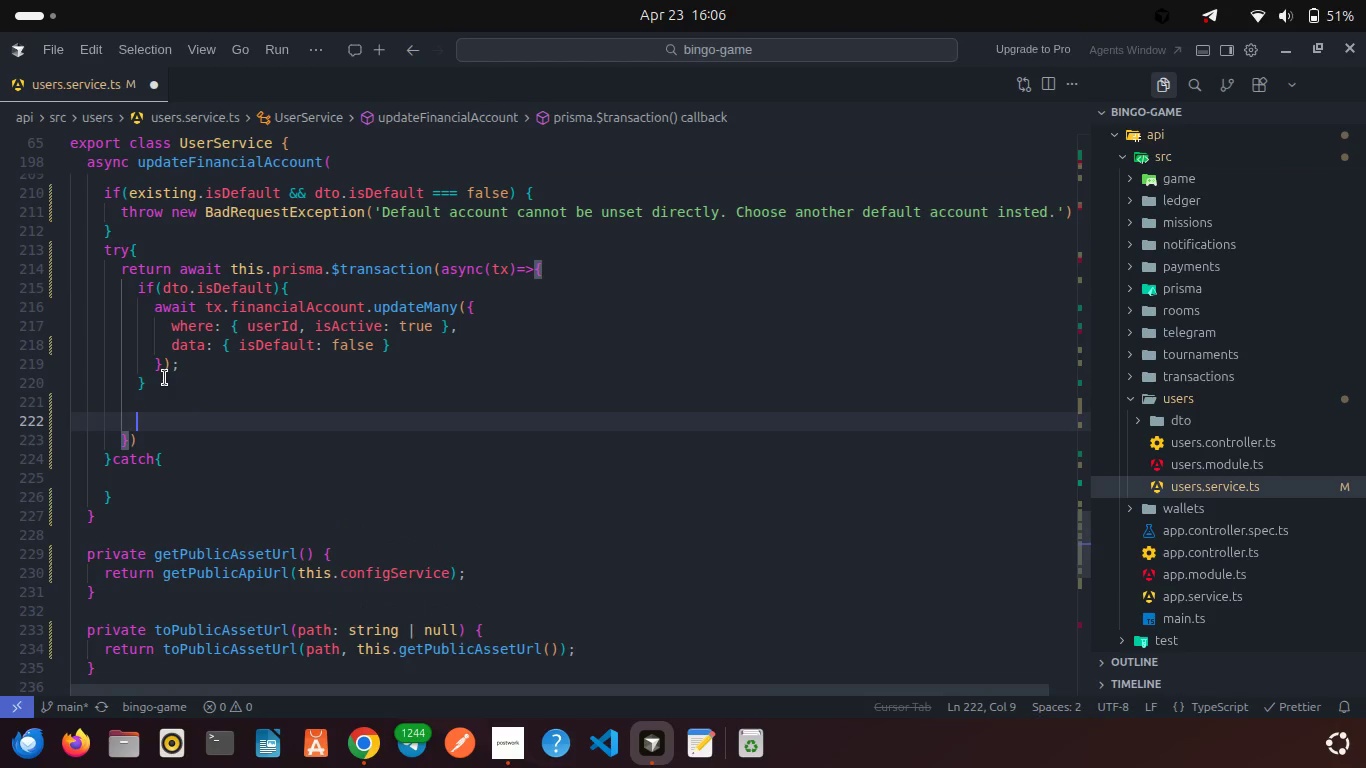 
type(const provider = dt.)
key(Backspace)
key(Backspace)
type(to.pro)
 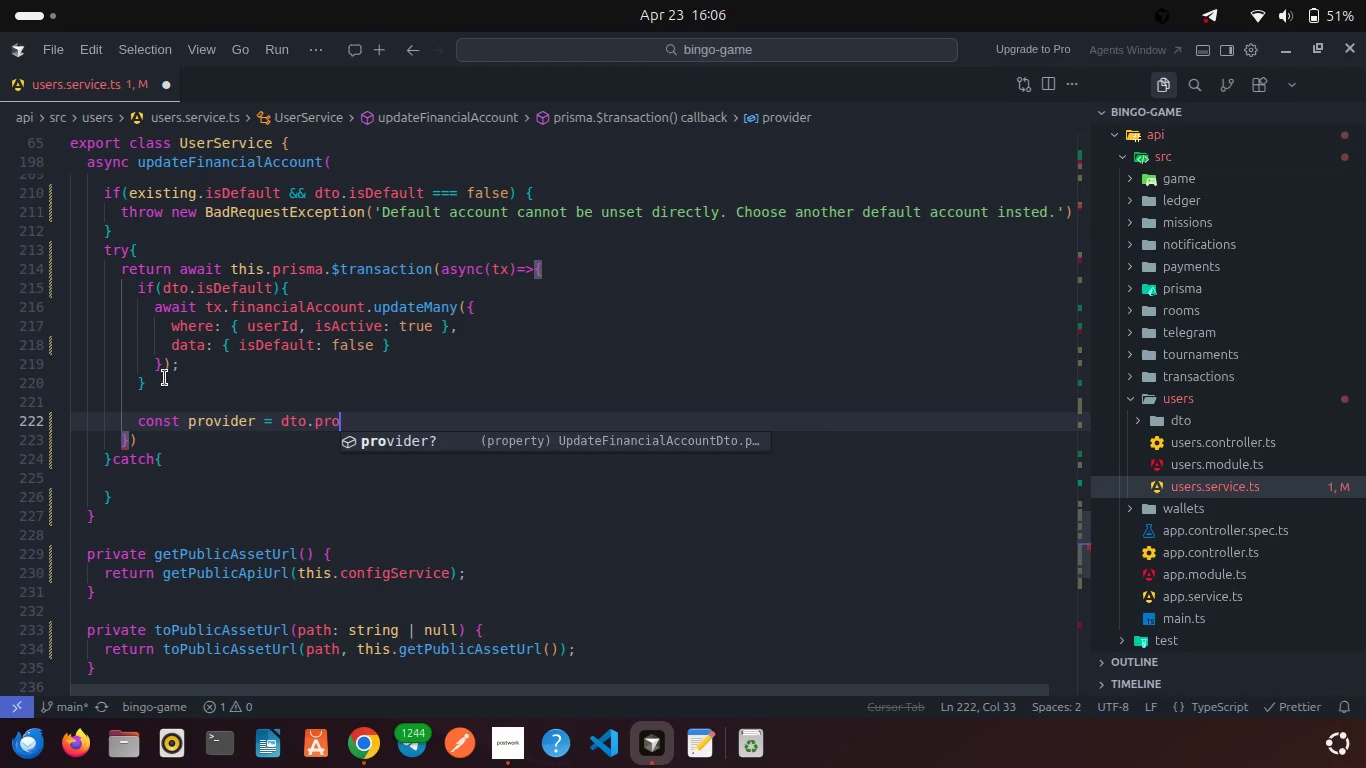 
key(Enter)
 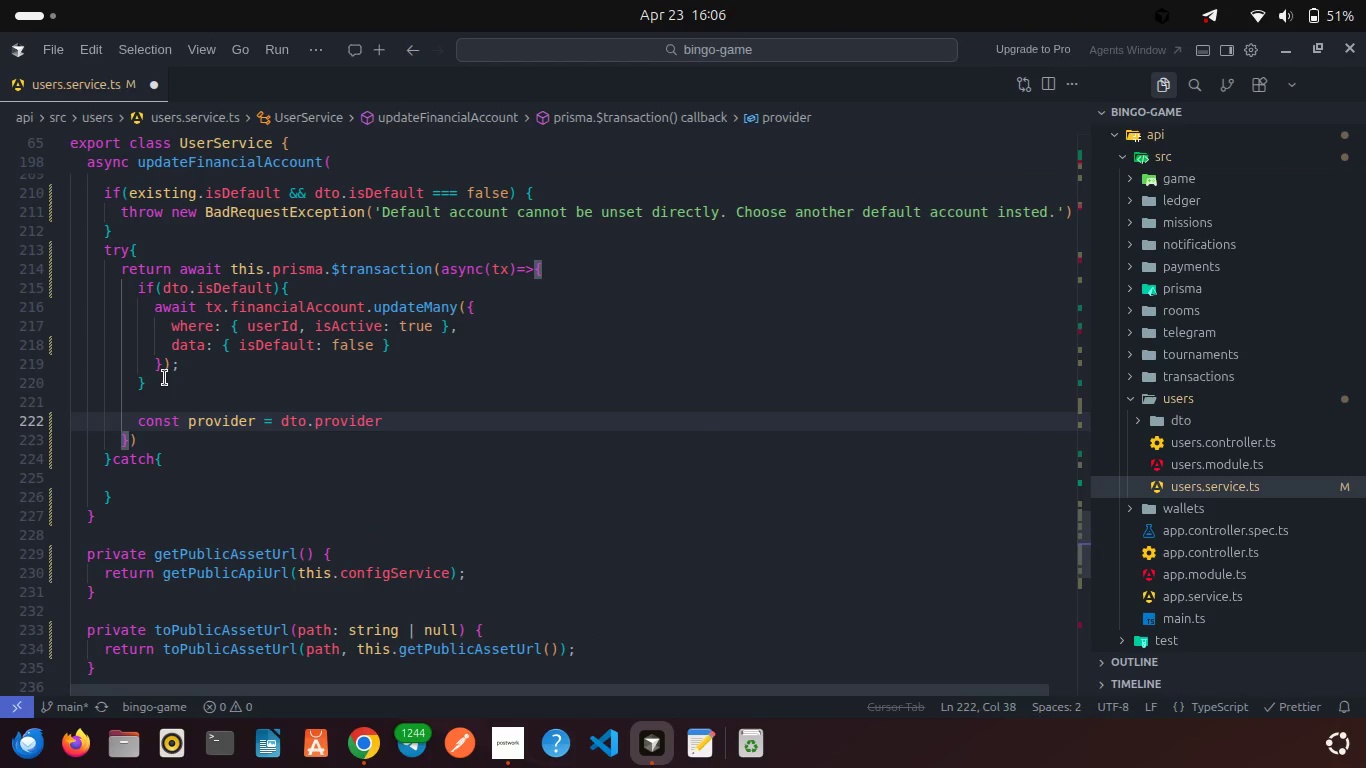 
type( ?? exis)
 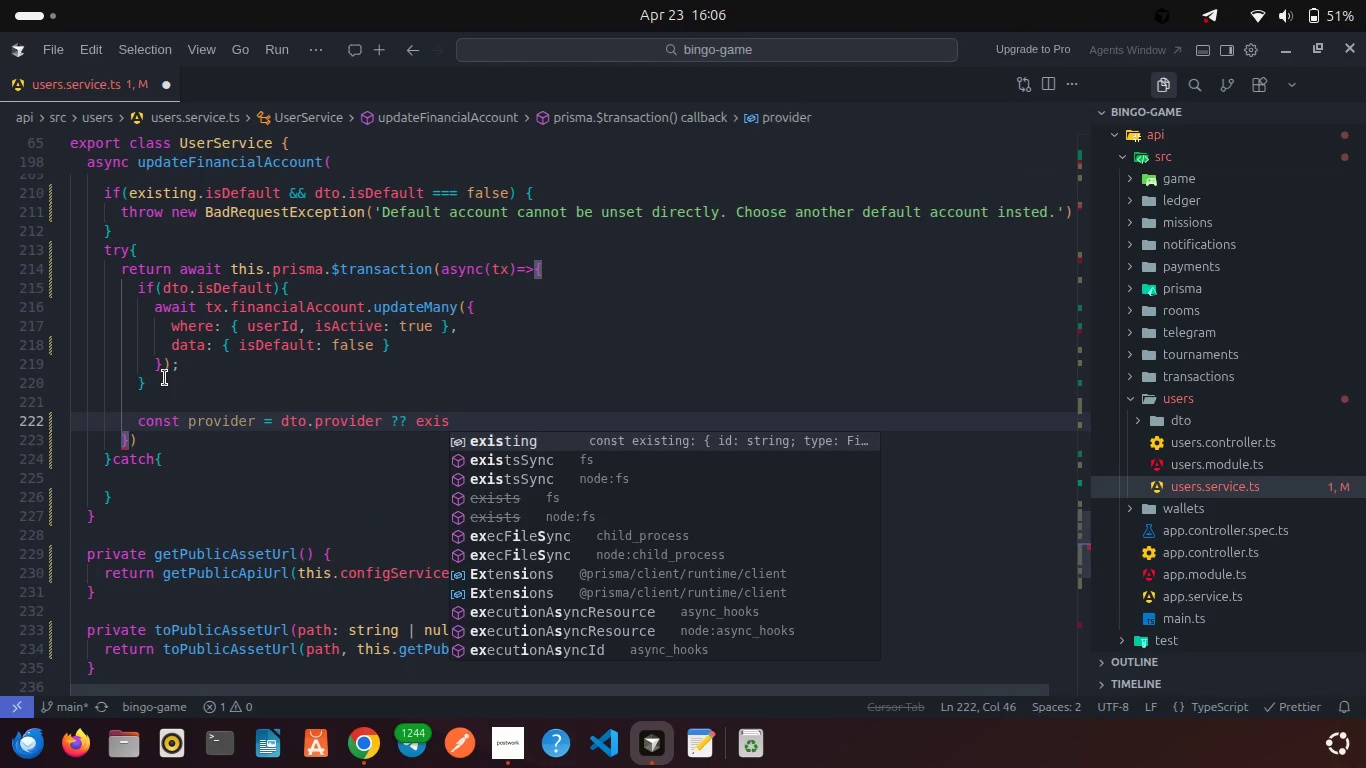 
key(Enter)
 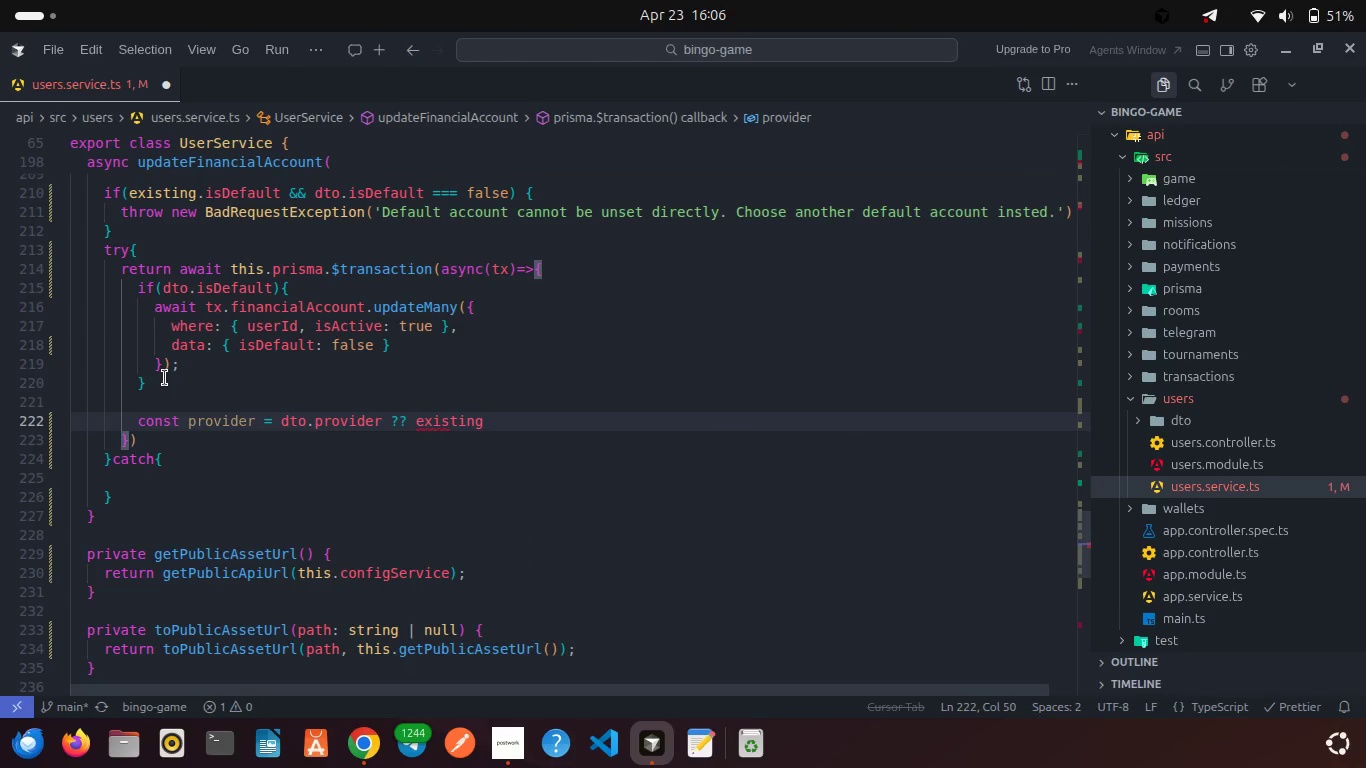 
type(.pr)
 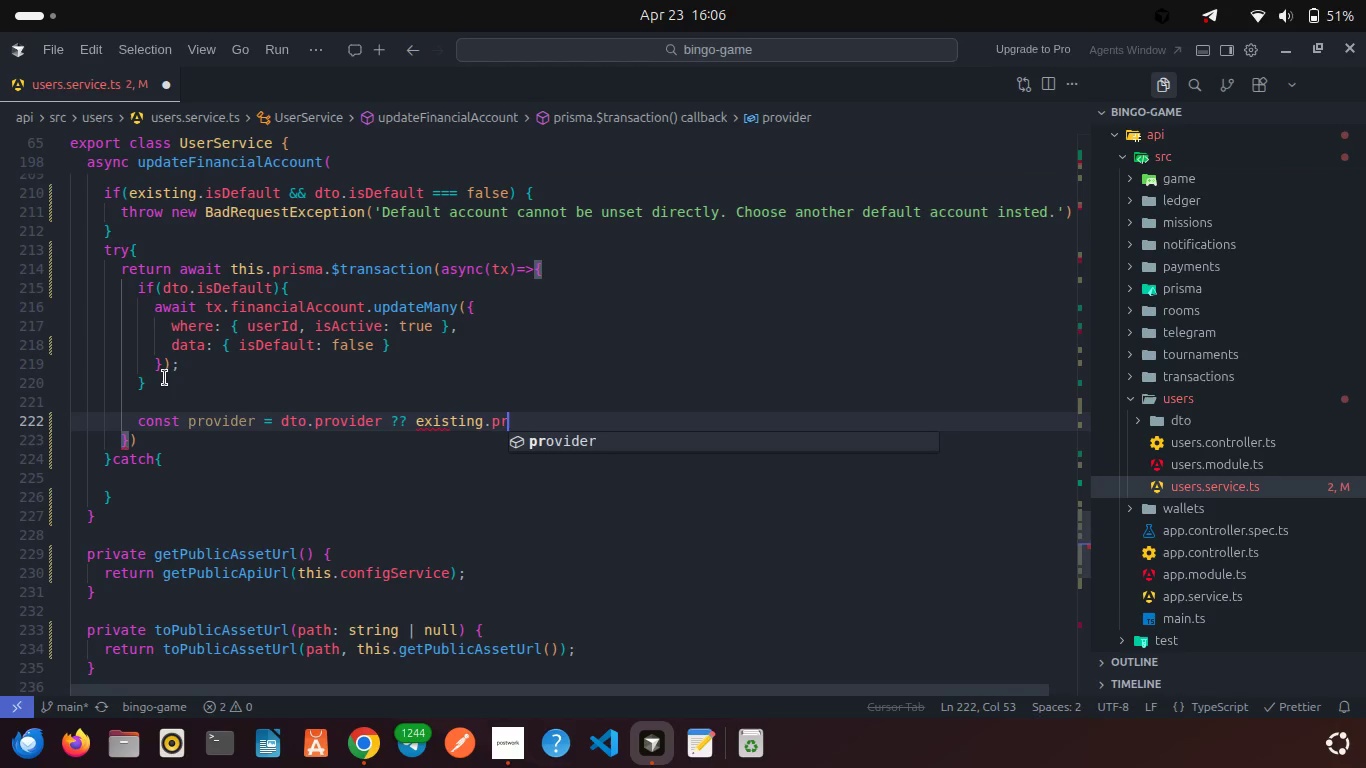 
key(Enter)
 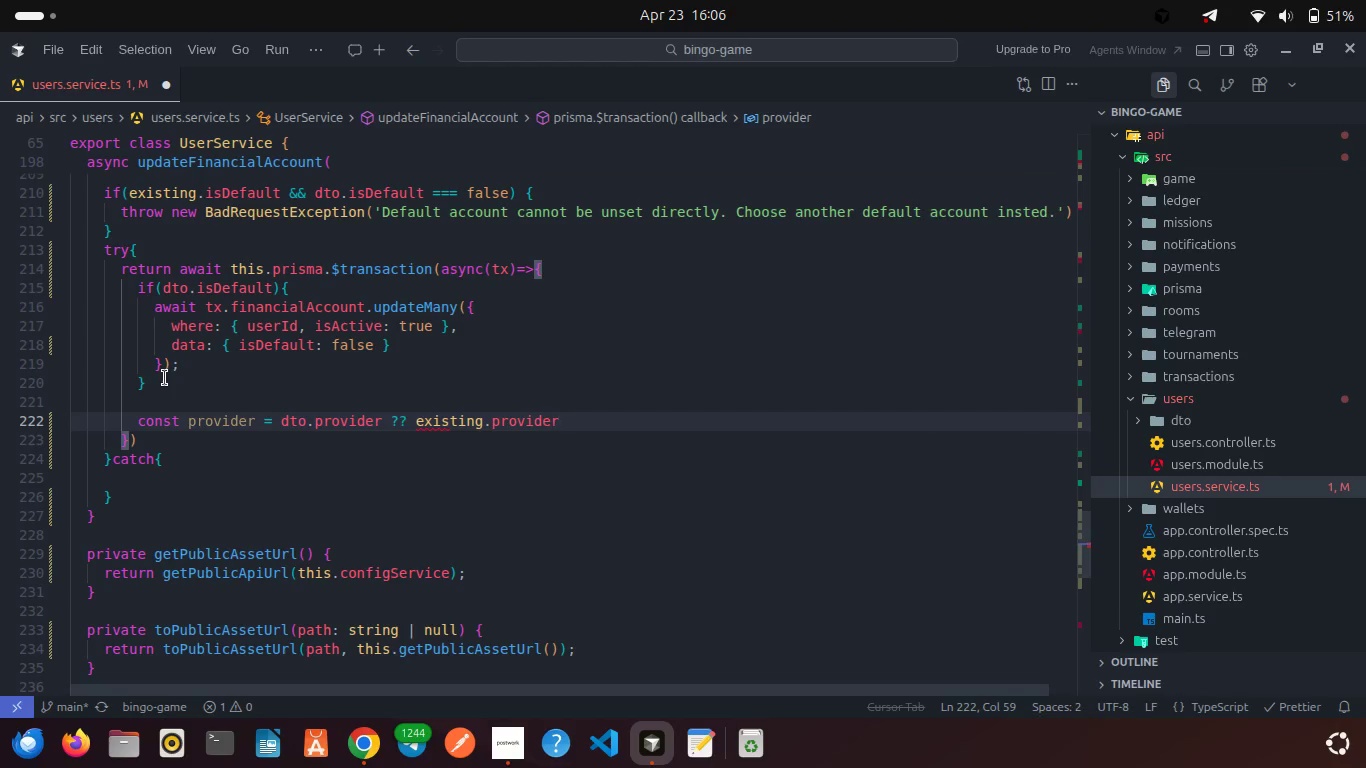 
key(Semicolon)
 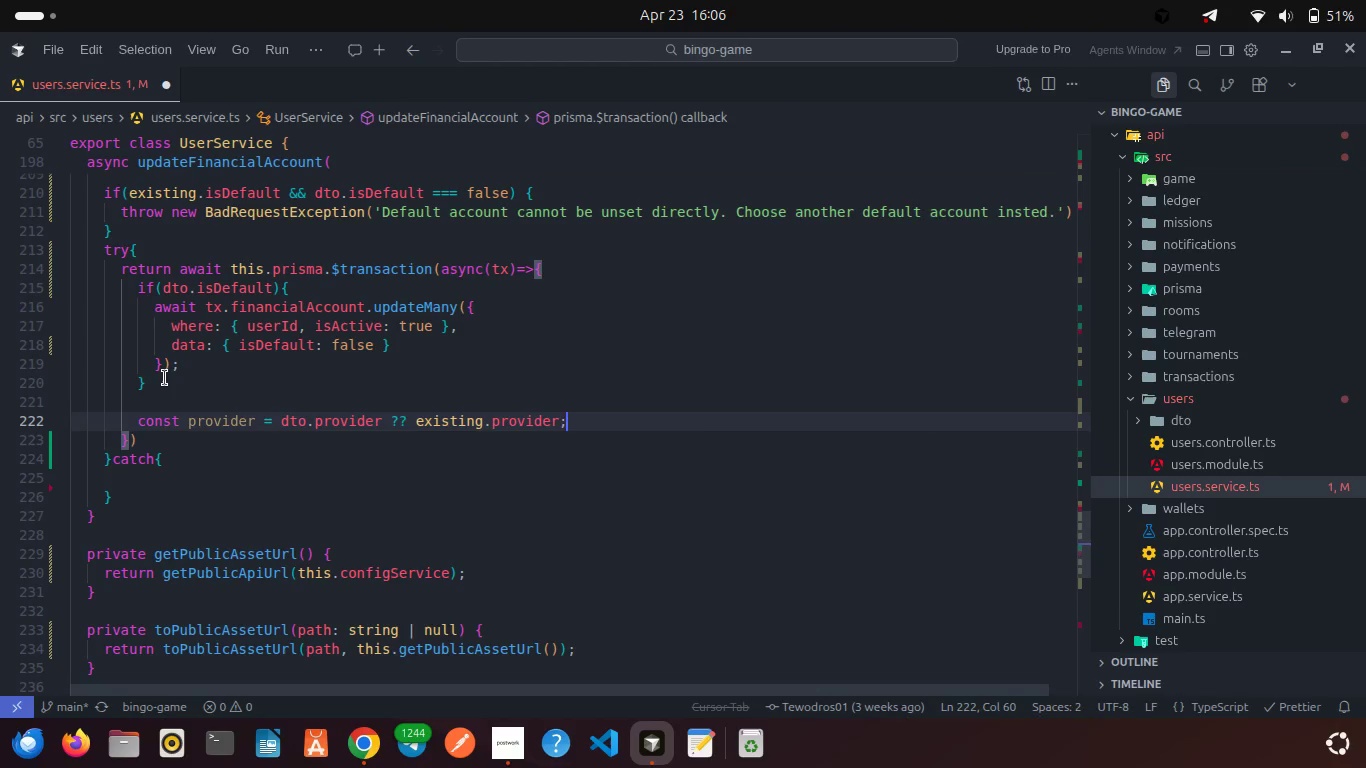 
key(Enter)
 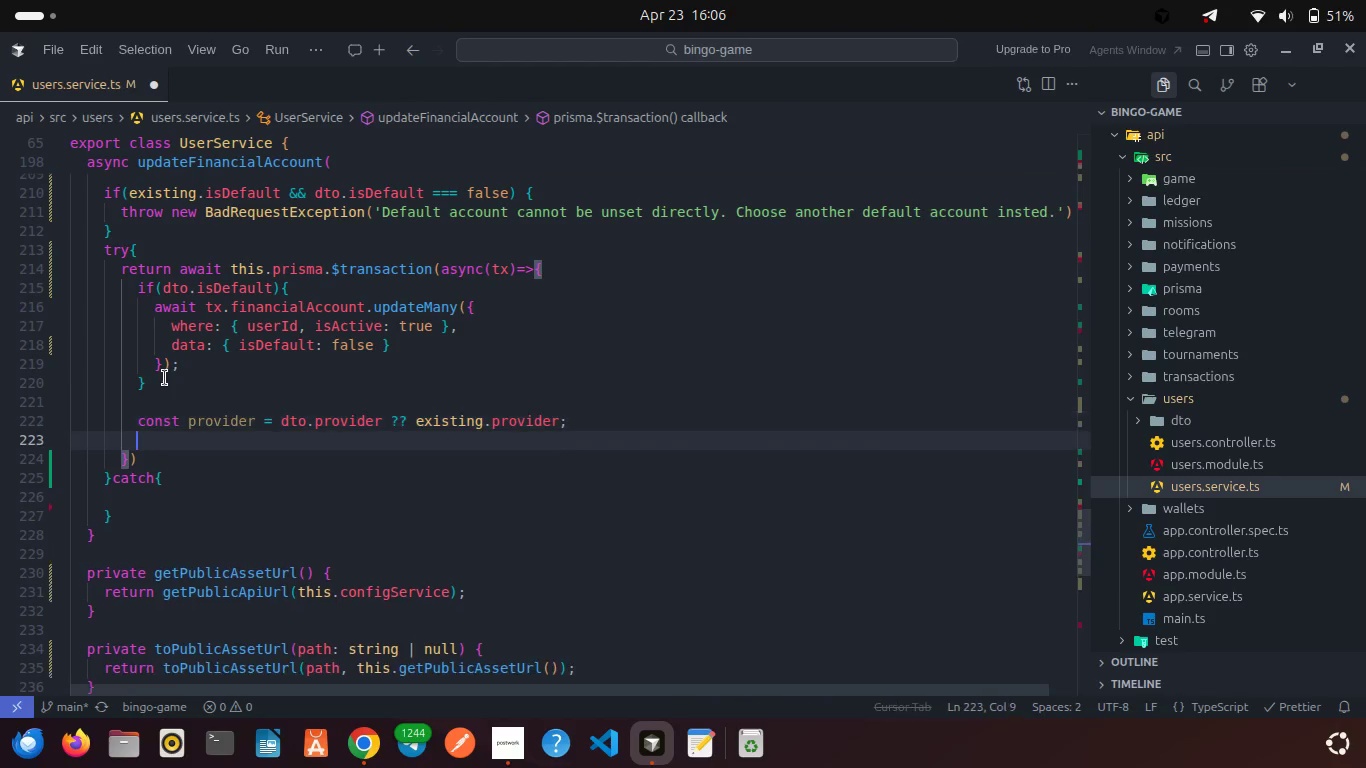 
key(Enter)
 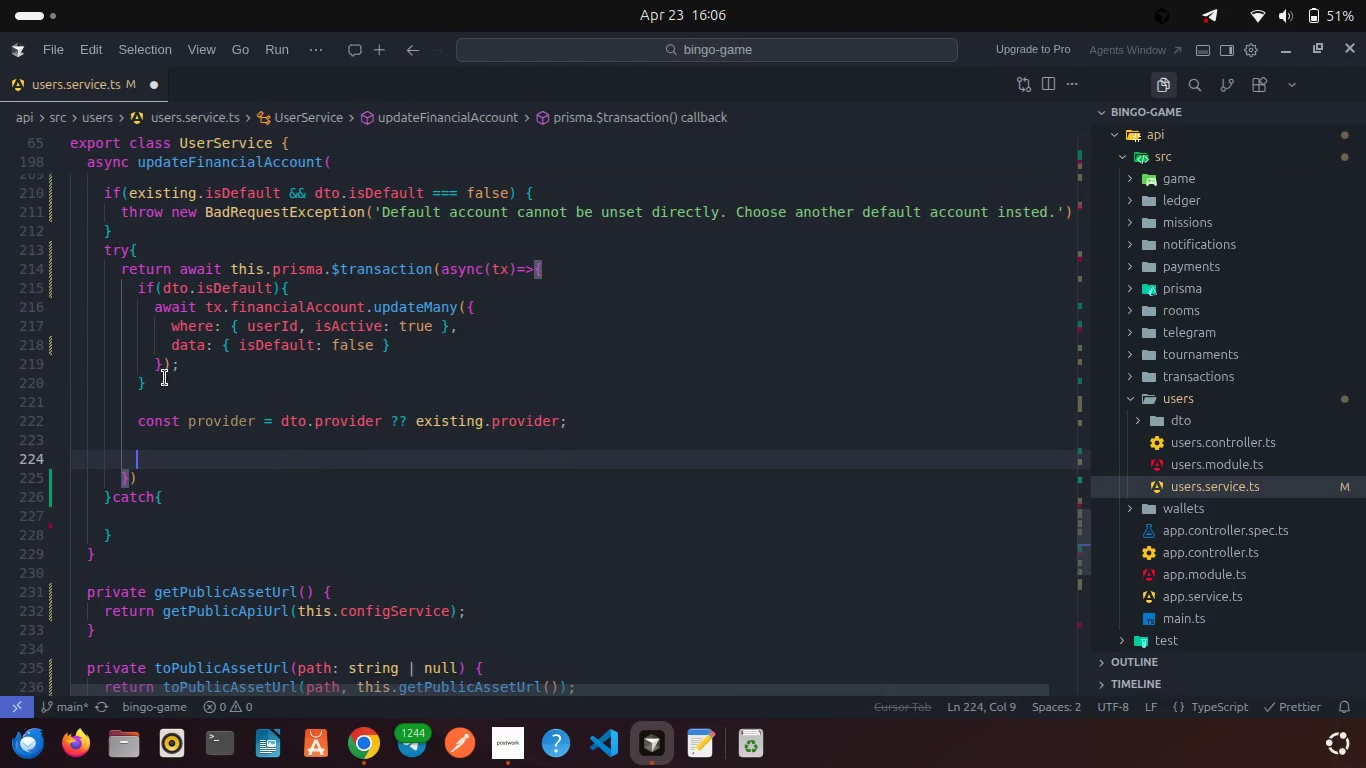 
type(retur)
 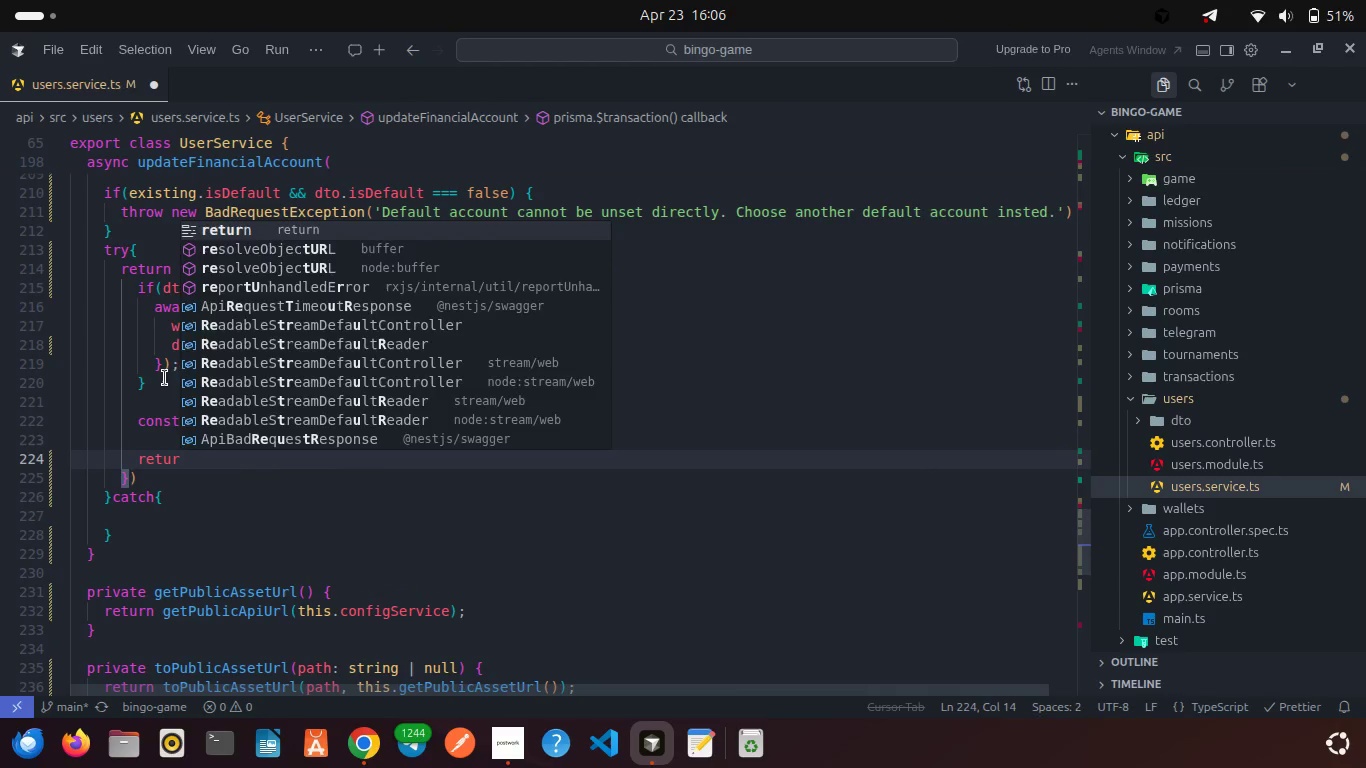 
key(Enter)
 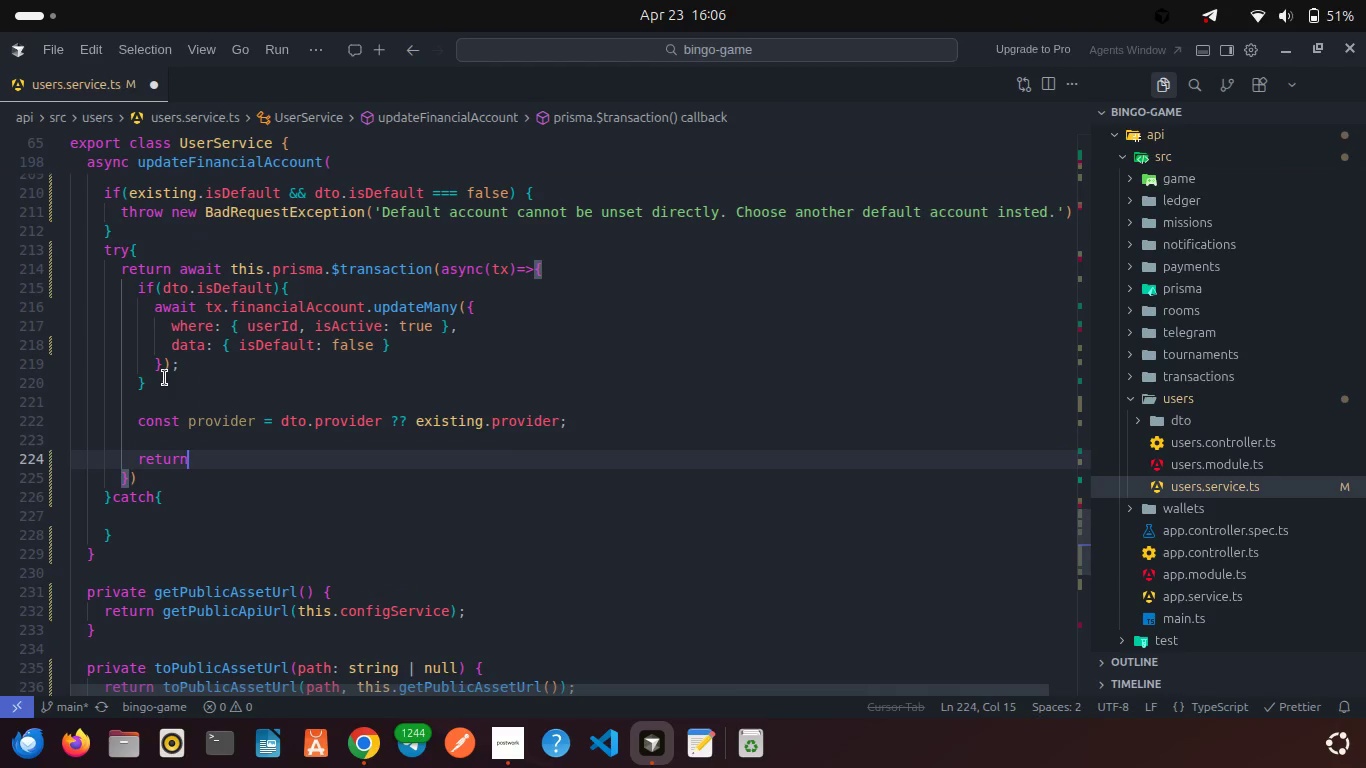 
type( tx.fin)
 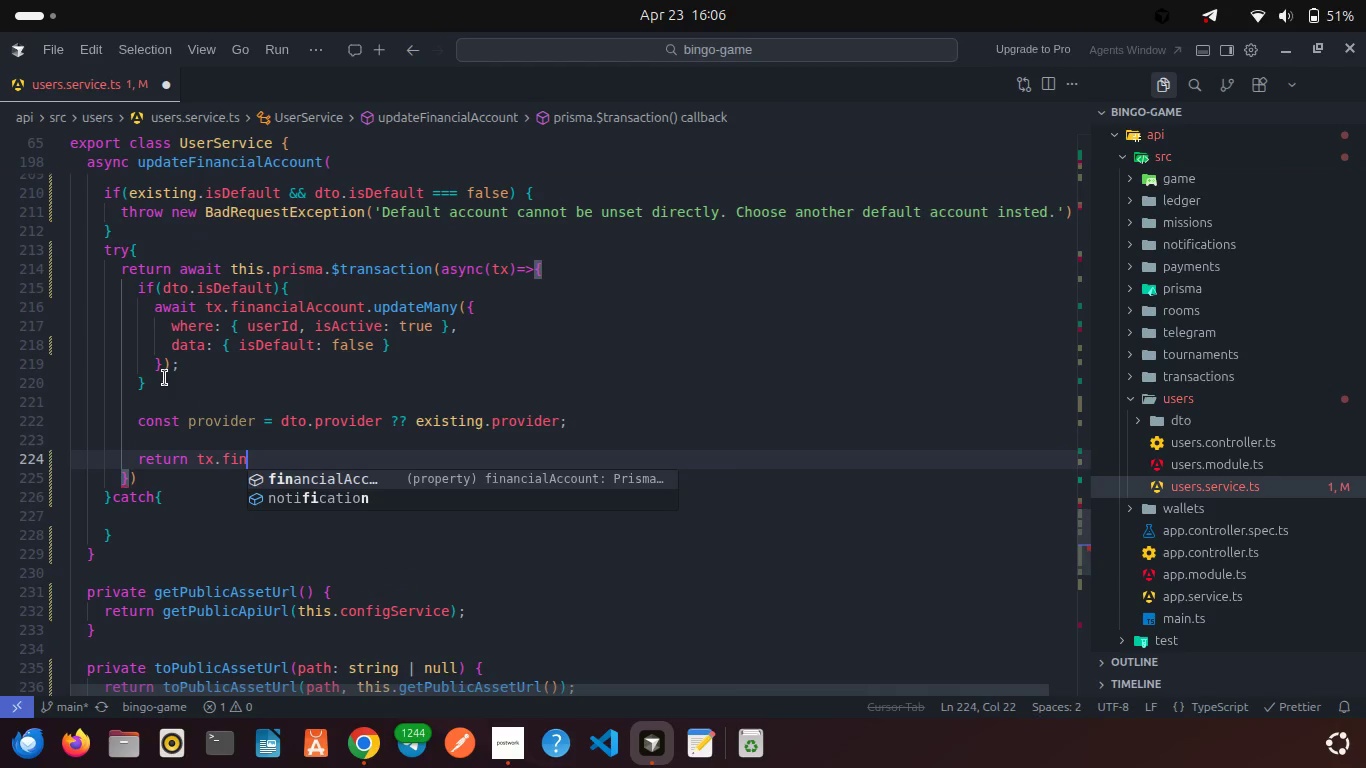 
key(Enter)
 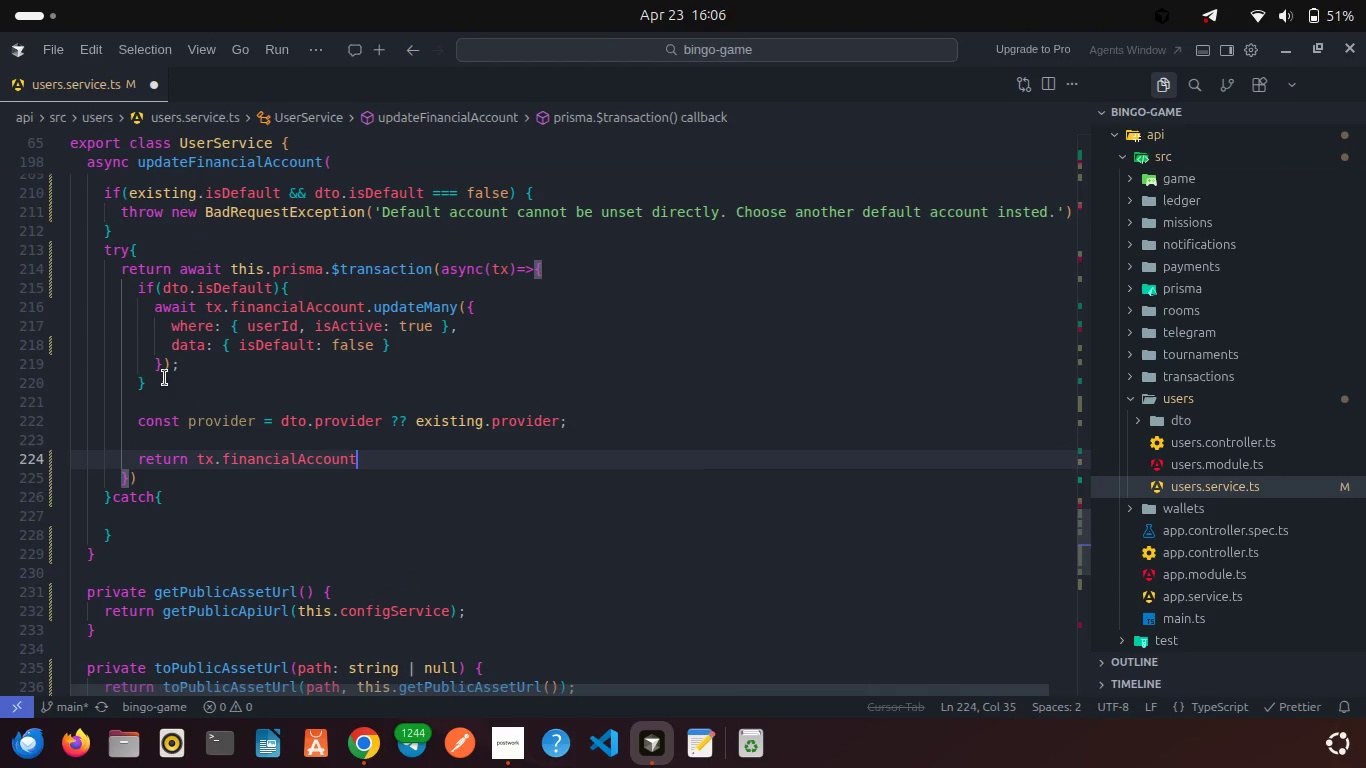 
key(Period)
 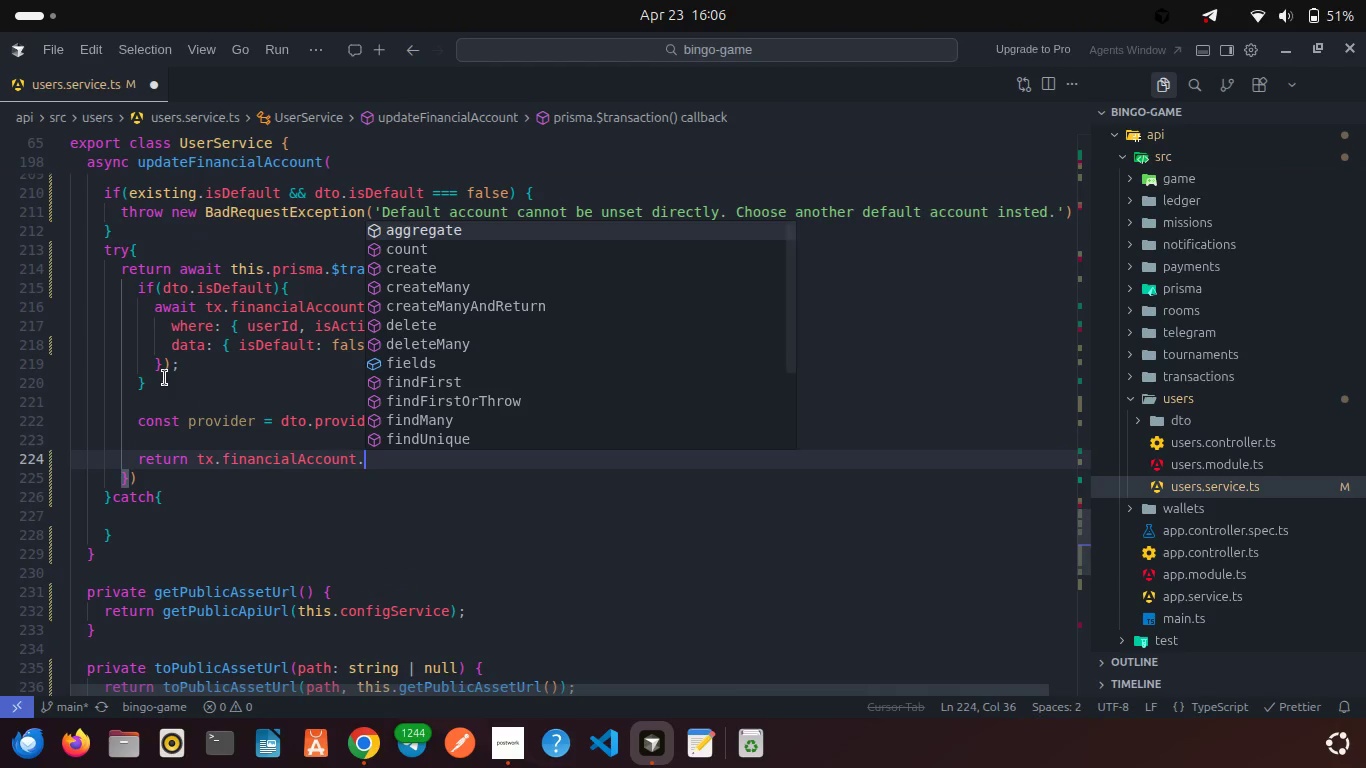 
key(U)
 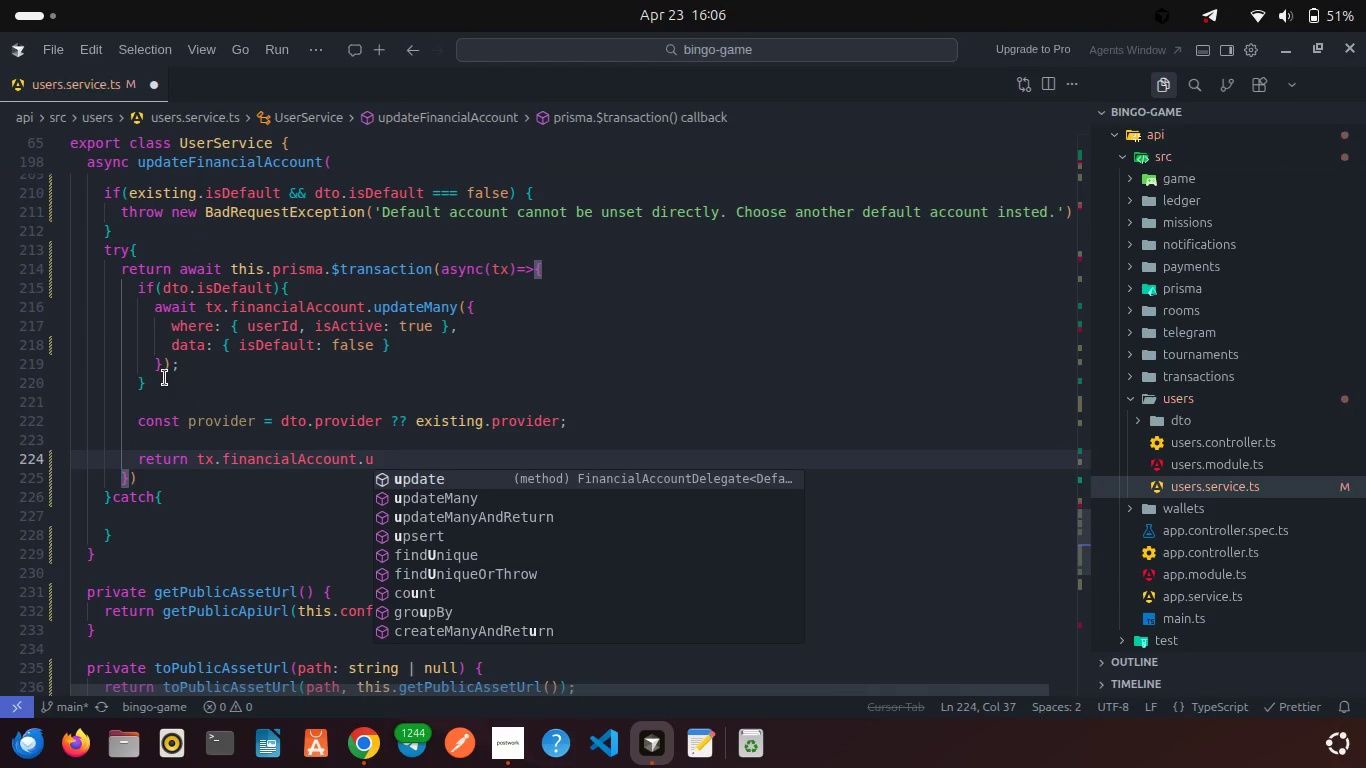 
key(Enter)
 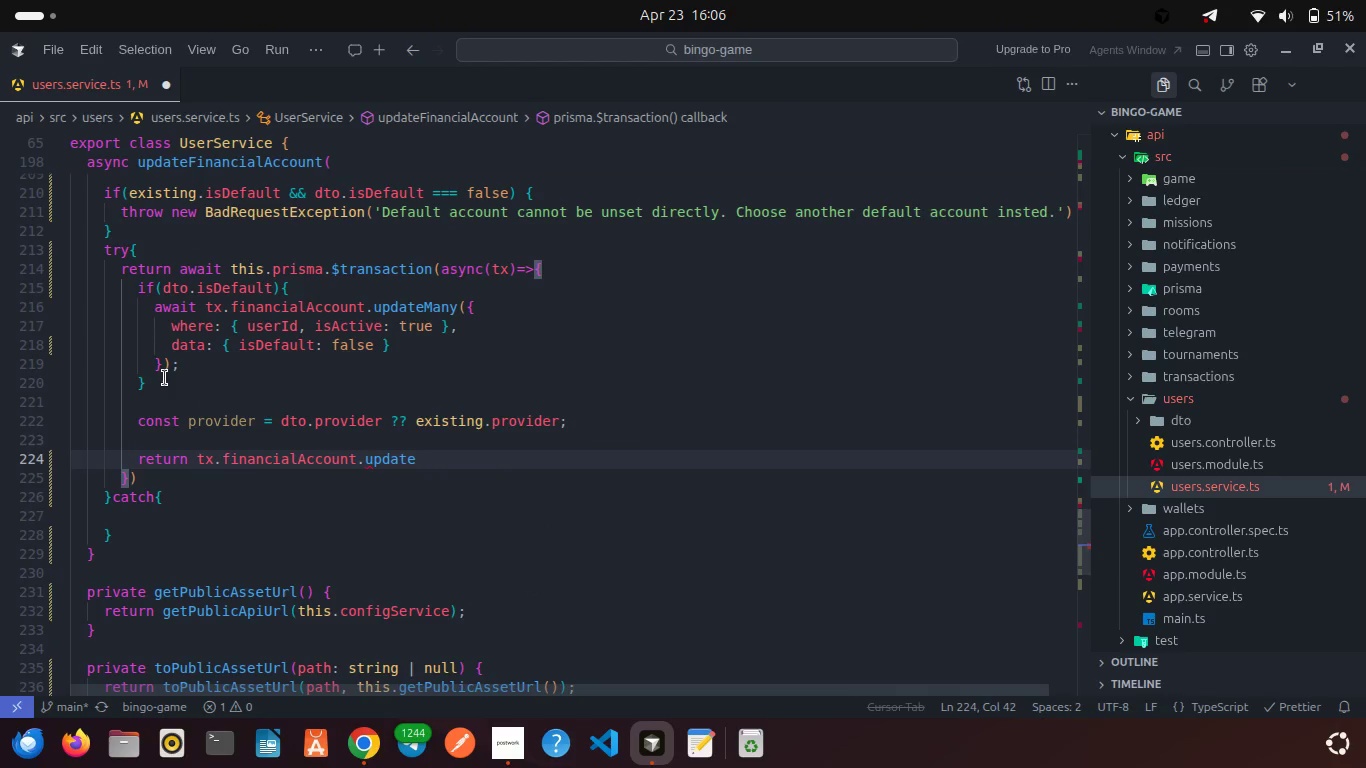 
key(Shift+9)
 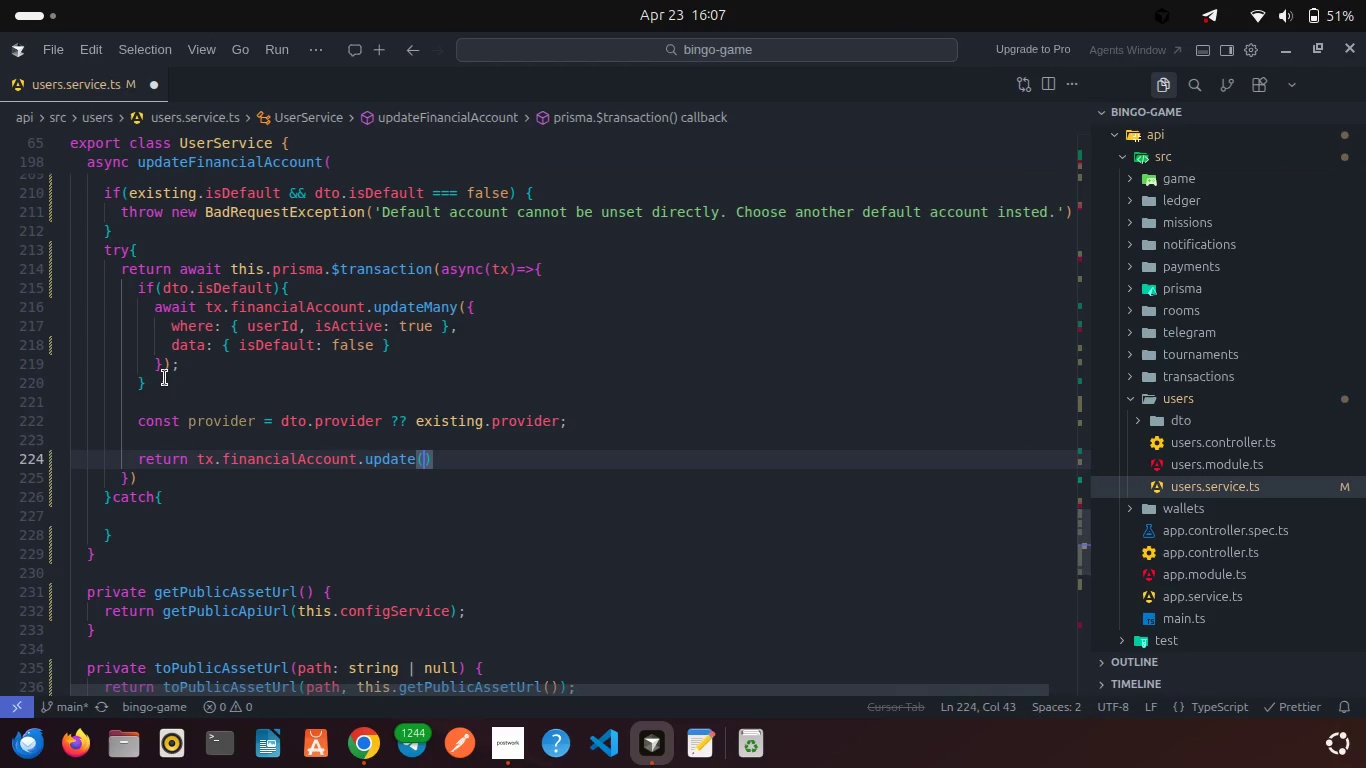 
key(Shift+ShiftRight)
 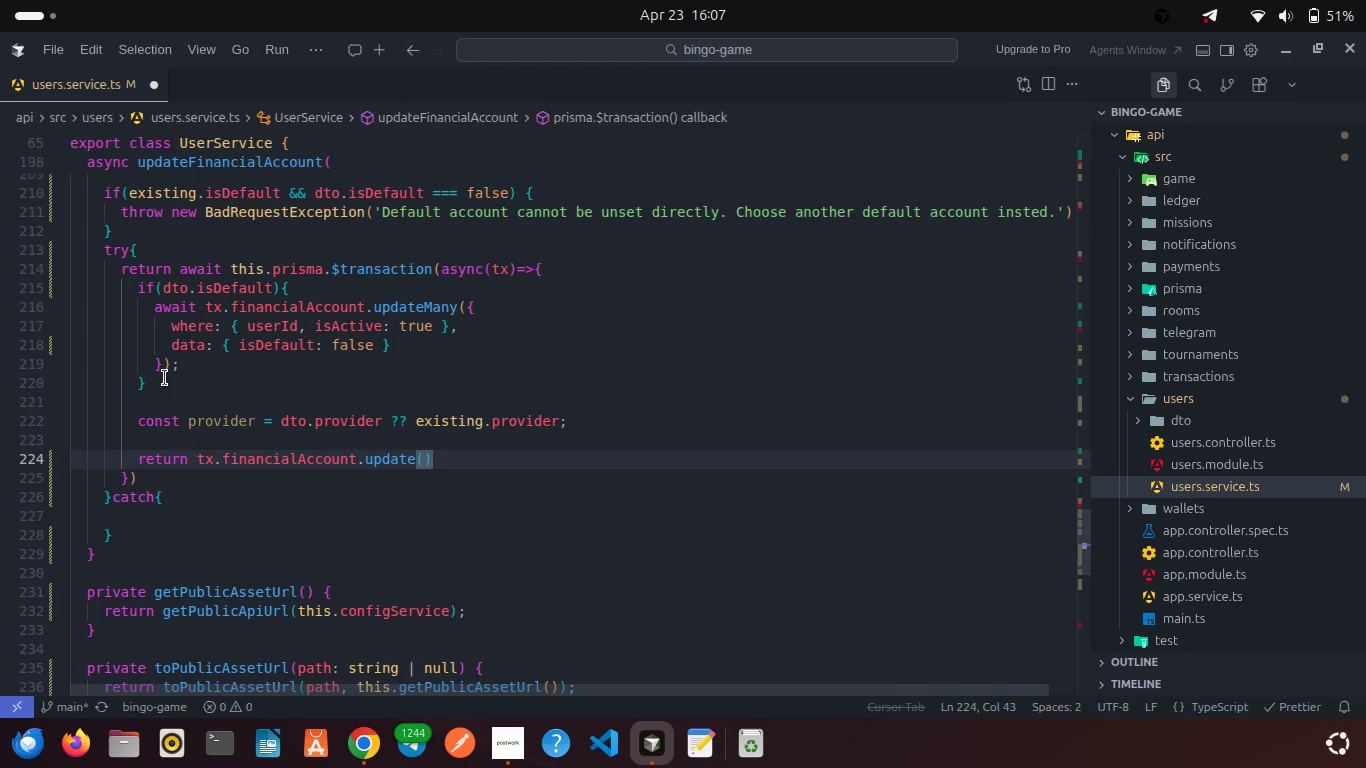 
key(Shift+BracketLeft)
 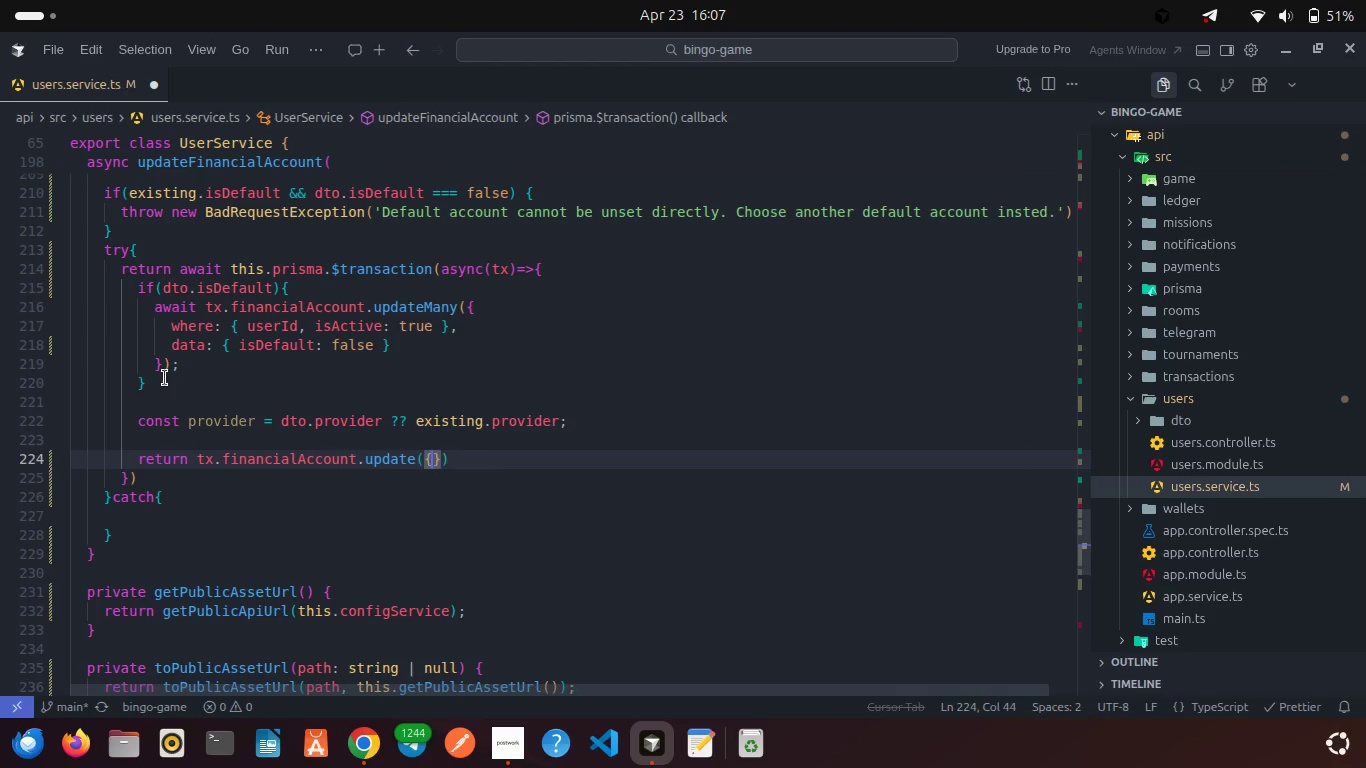 
key(Enter)
 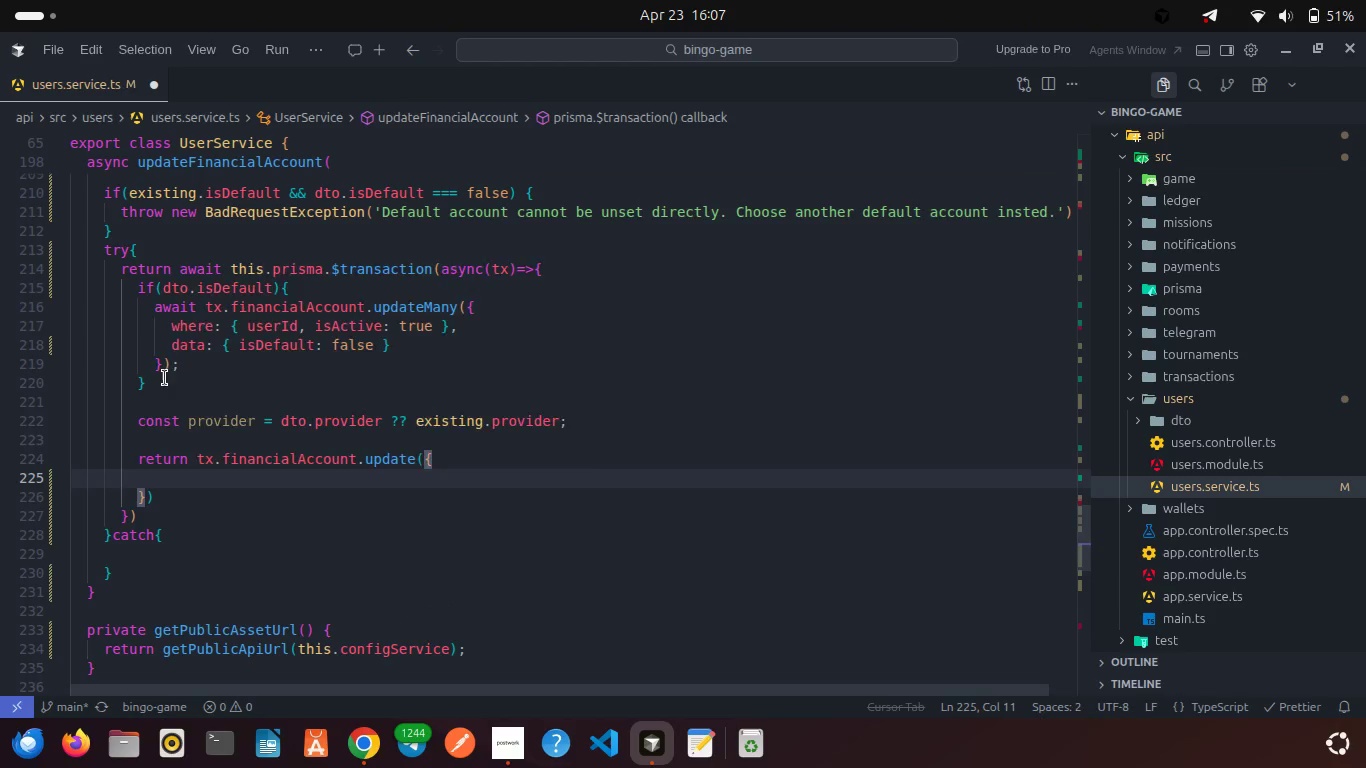 
type(whe)
 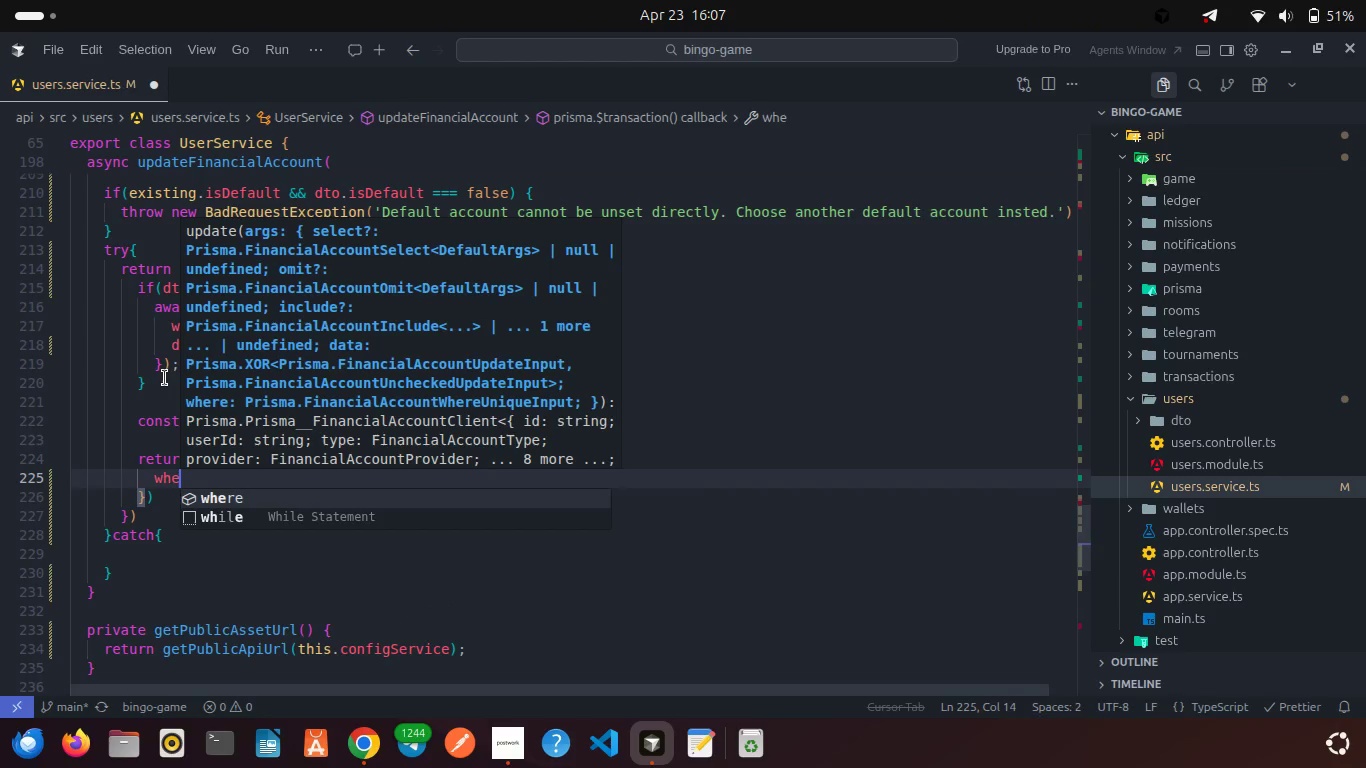 
key(Enter)
 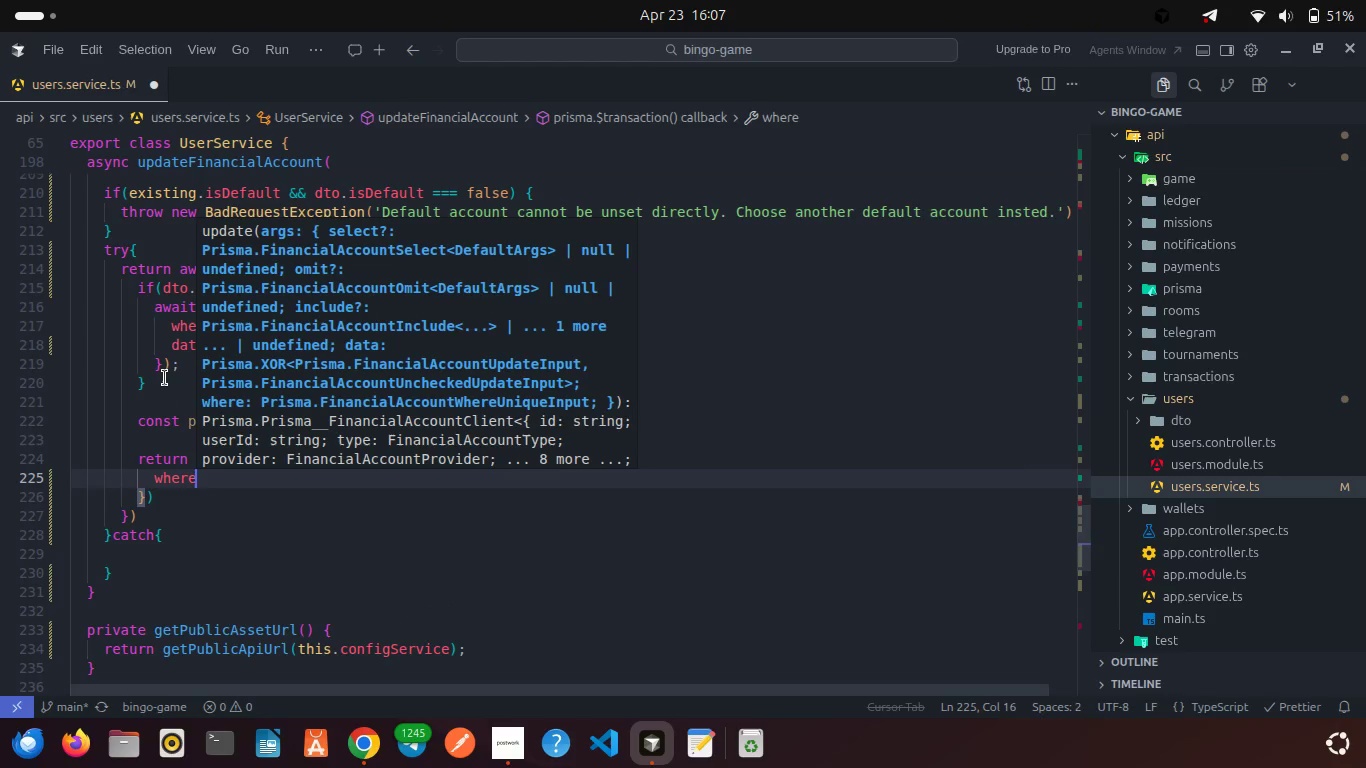 
key(Shift+Semicolon)
 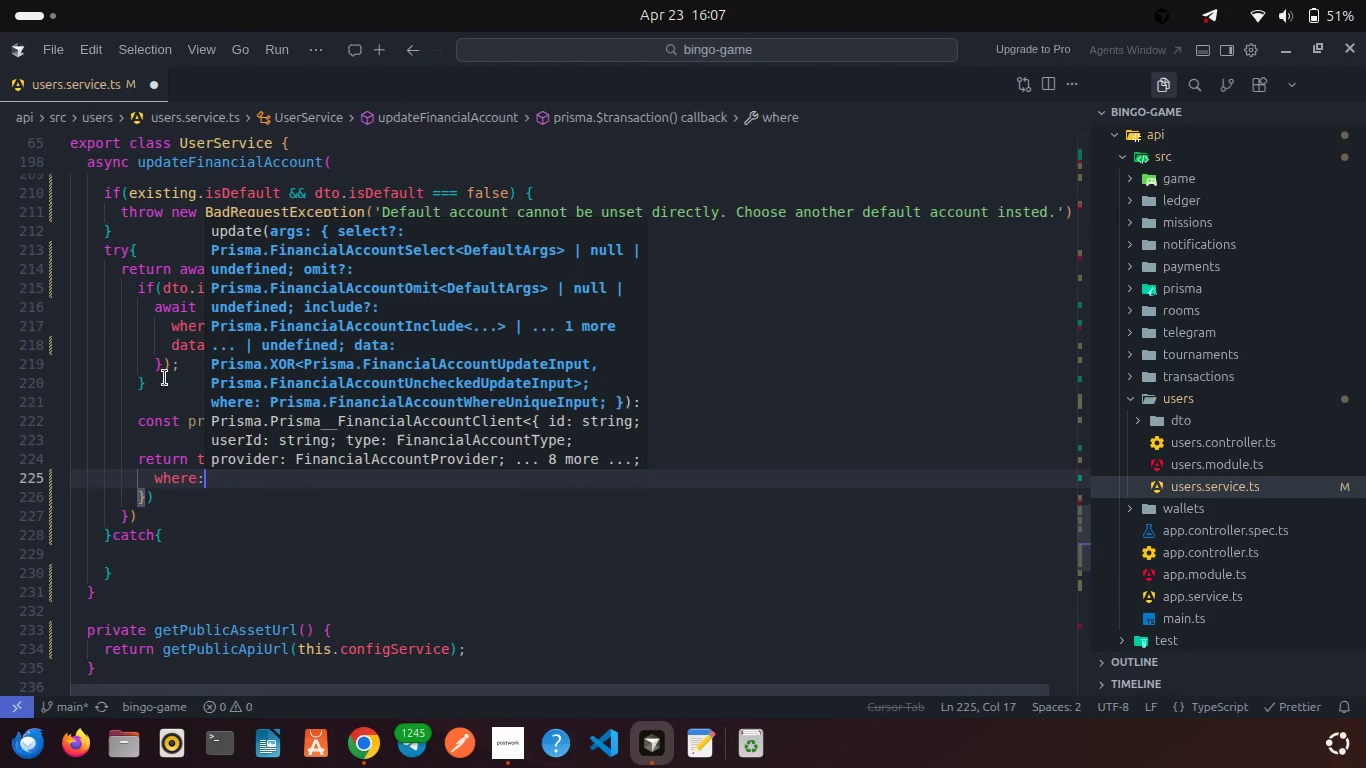 
key(Space)
 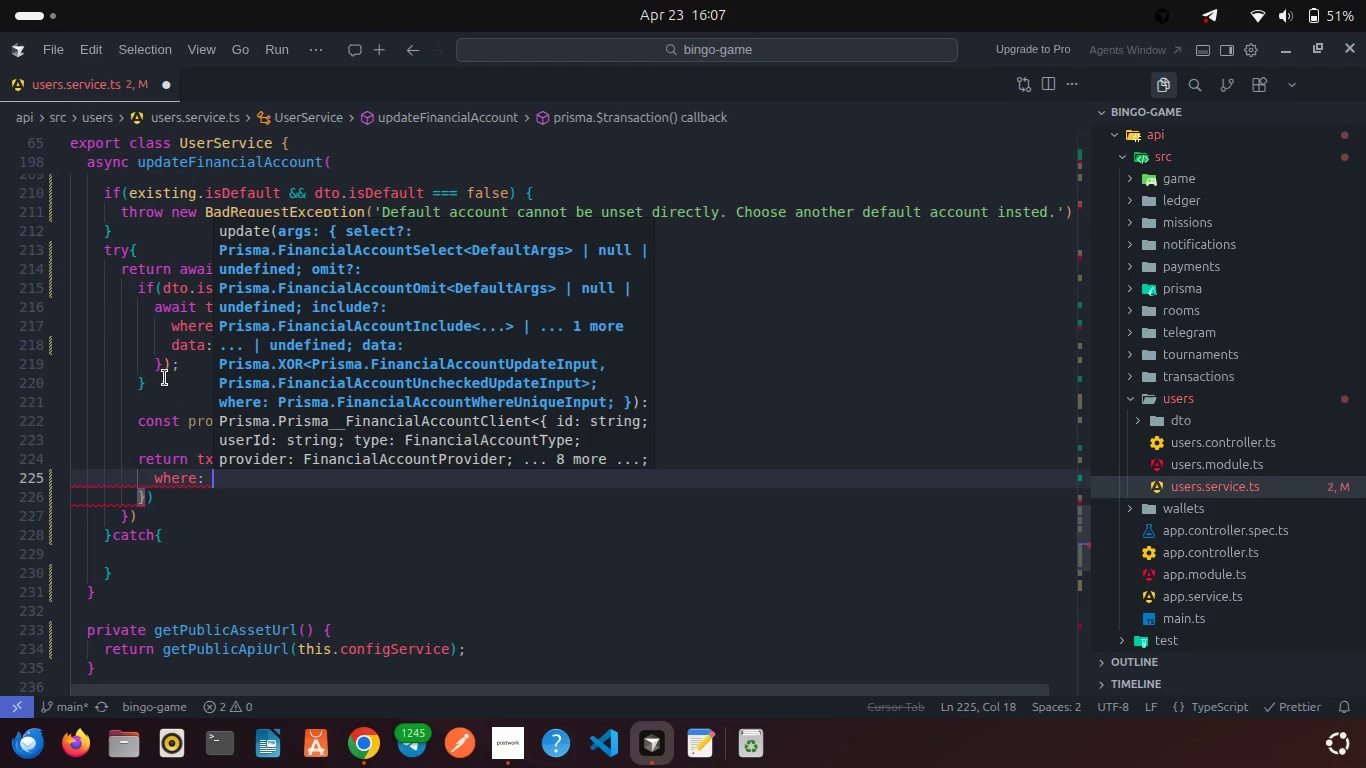 
type({ id: accoun)
 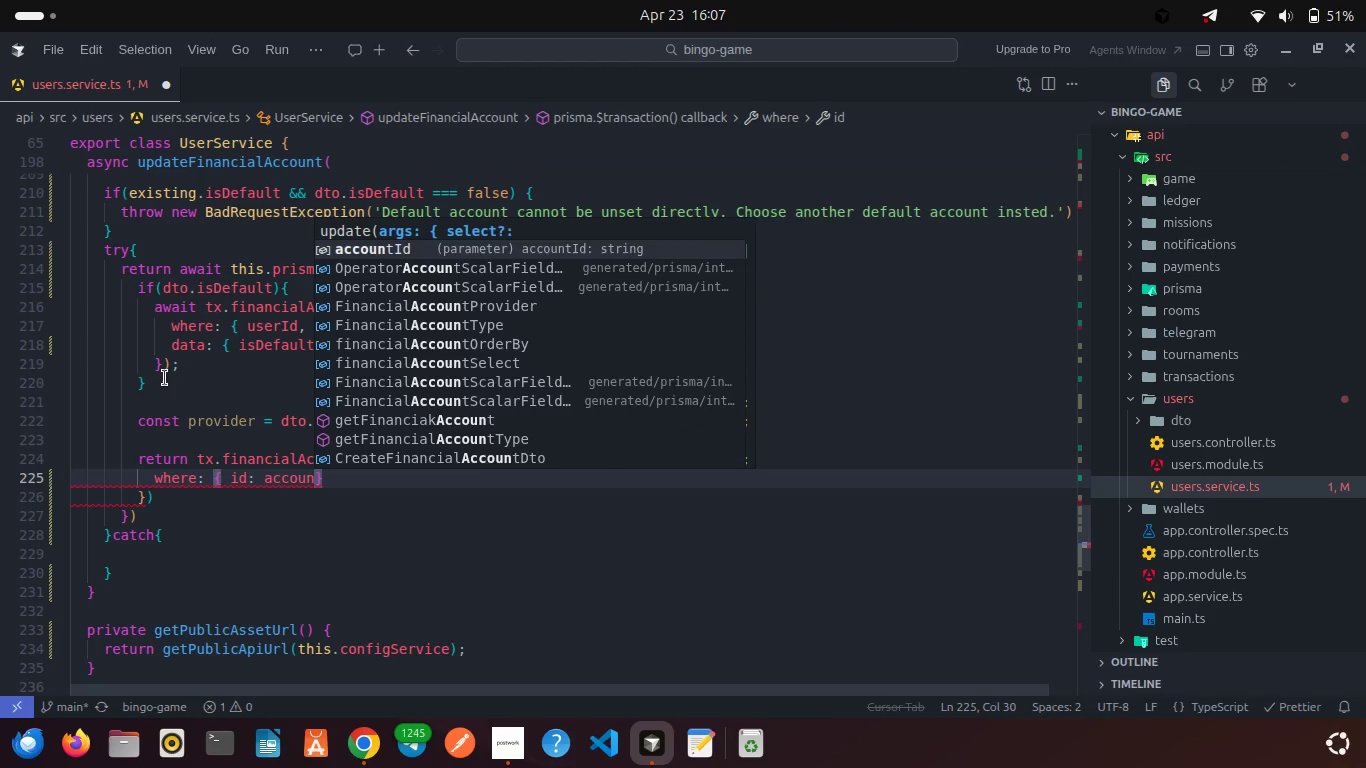 
key(Enter)
 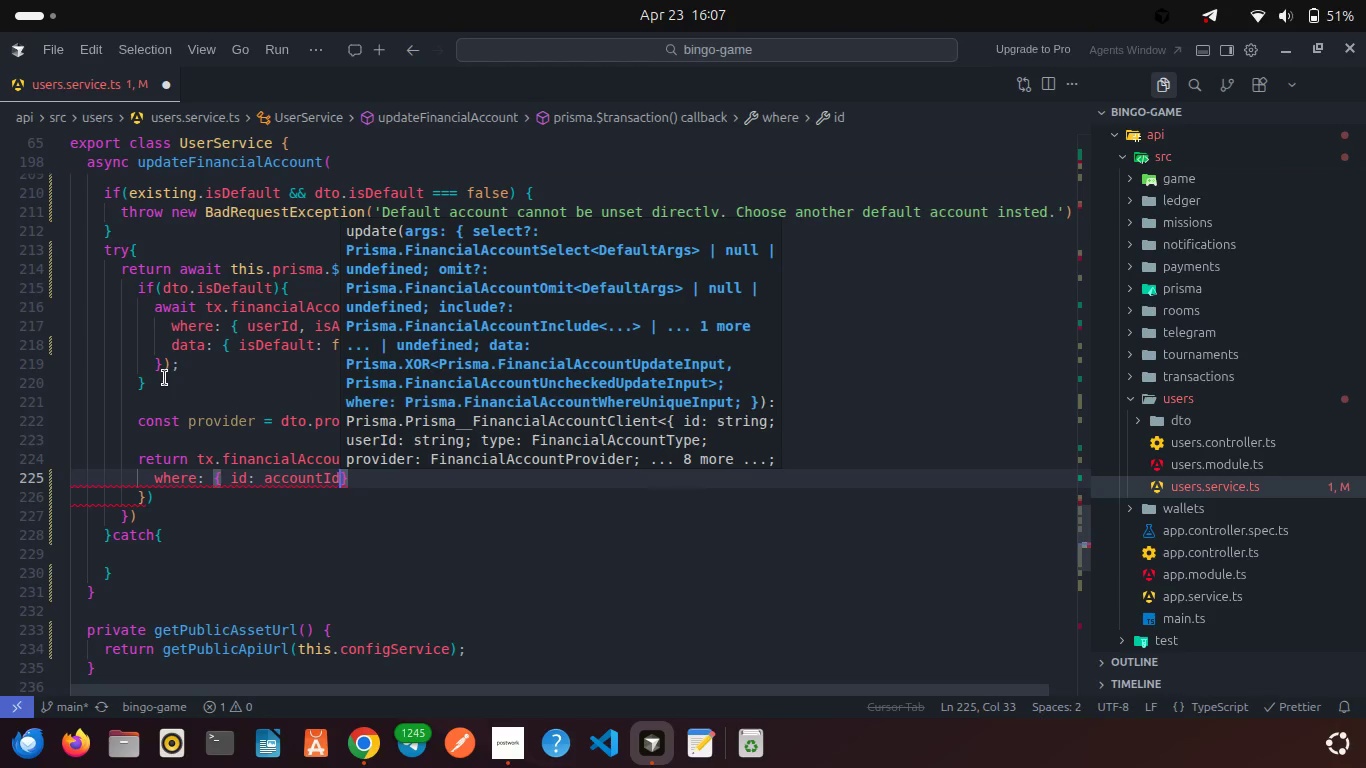 
key(Space)
 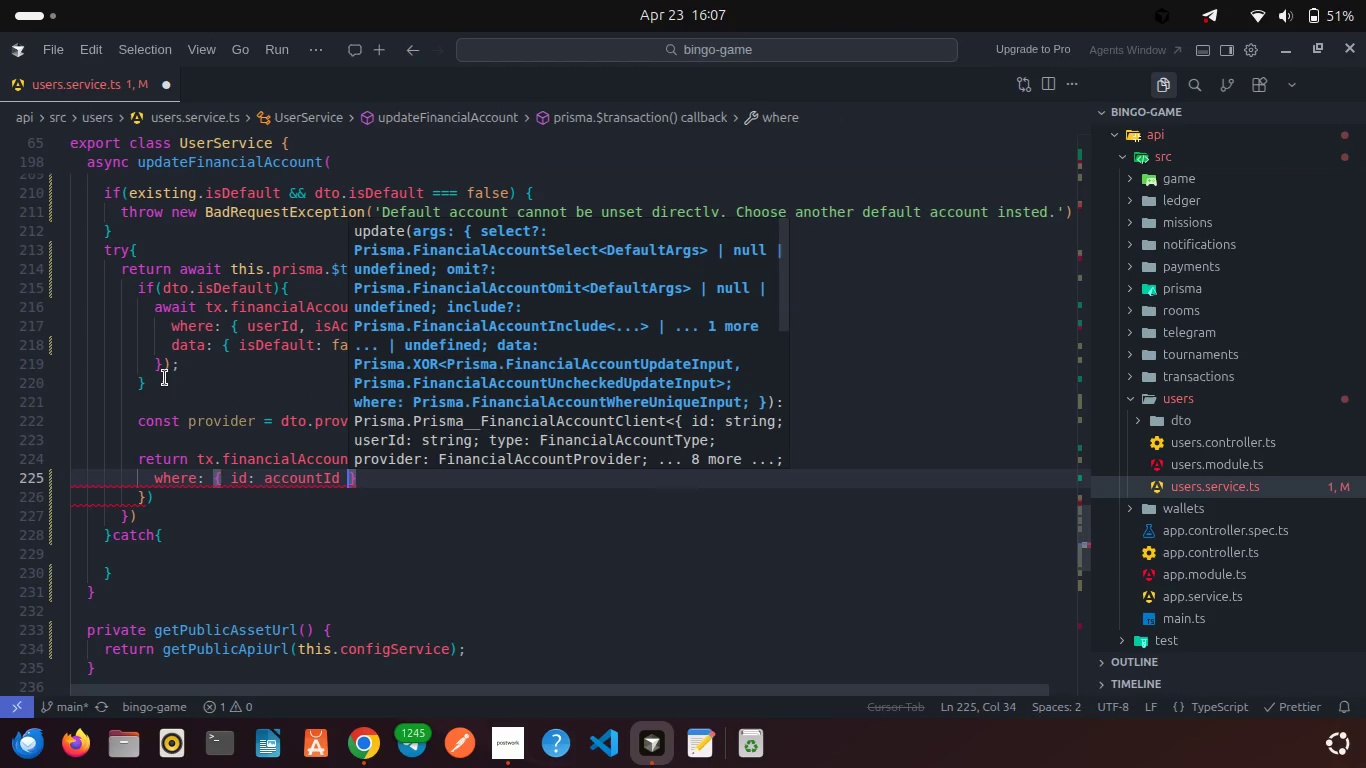 
key(ArrowRight)
 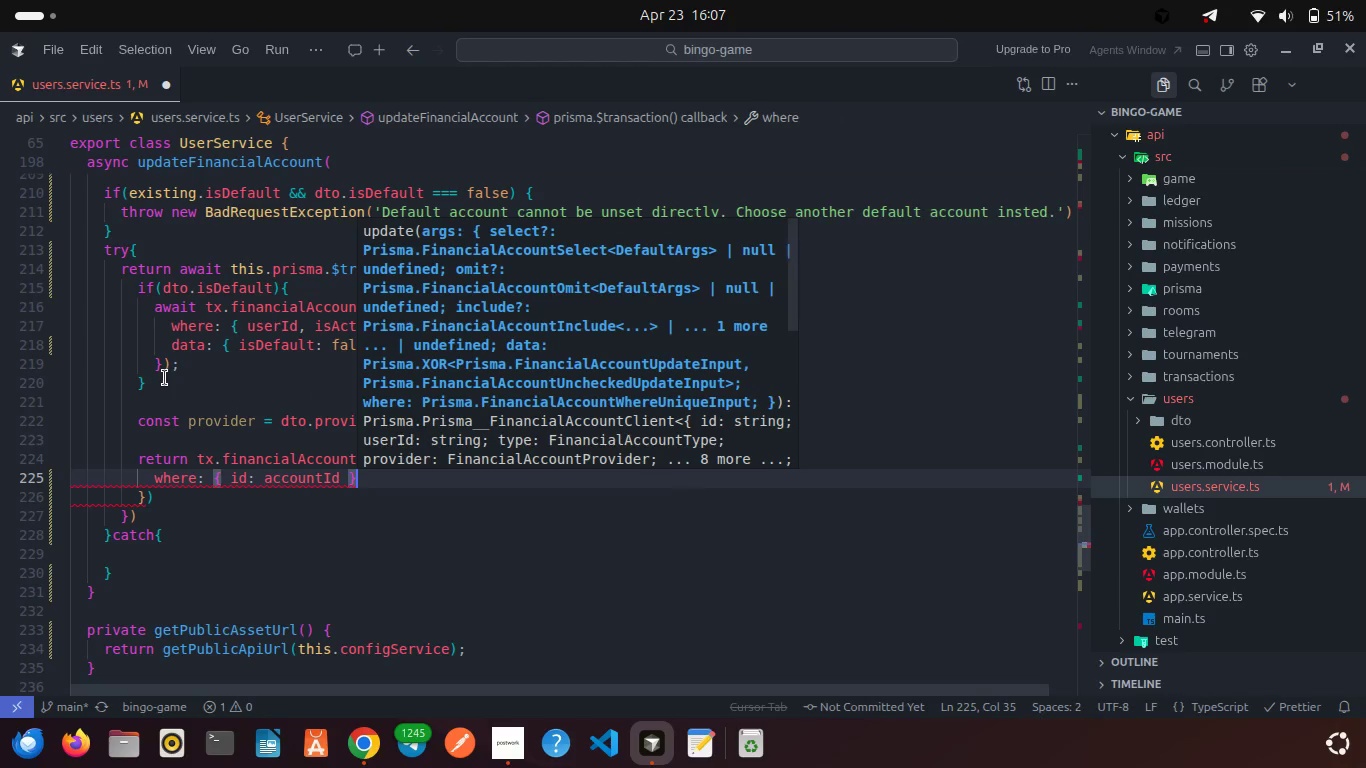 
key(Comma)
 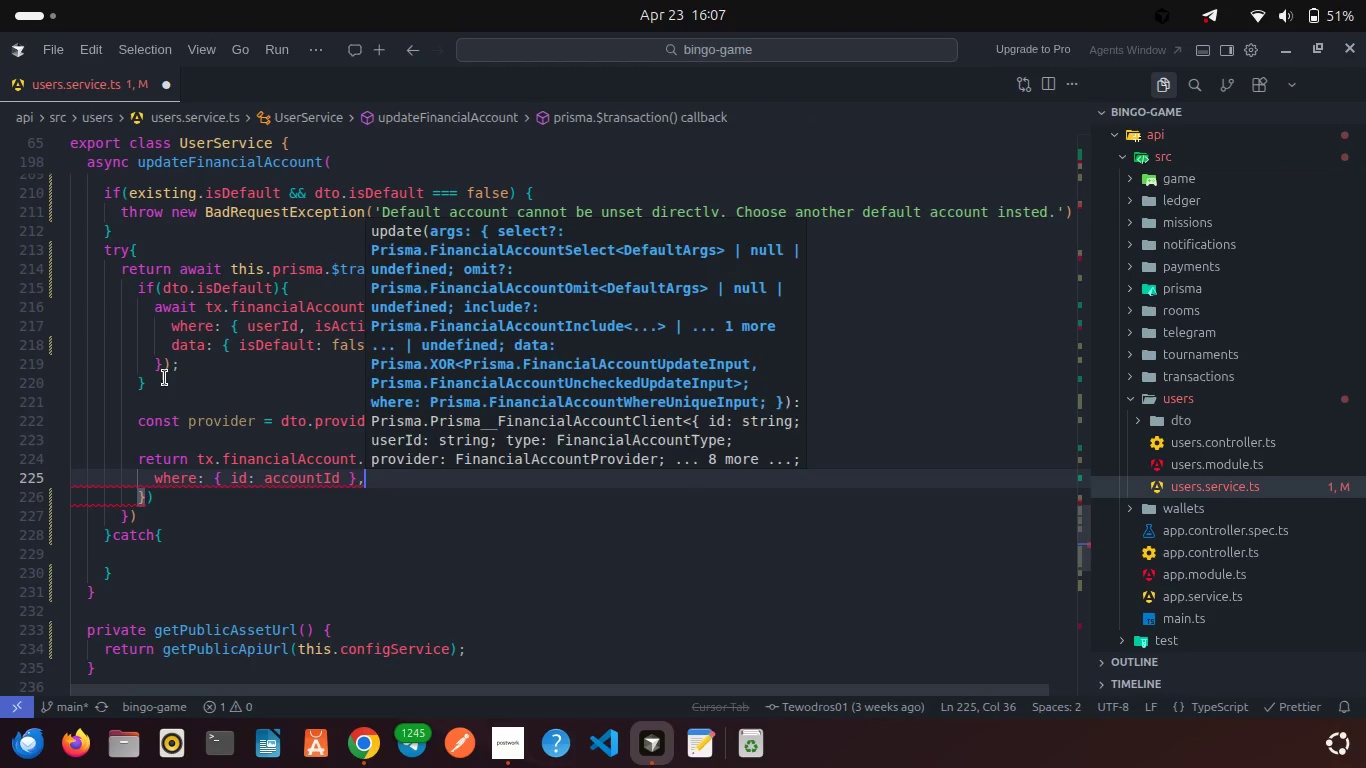 
key(Enter)
 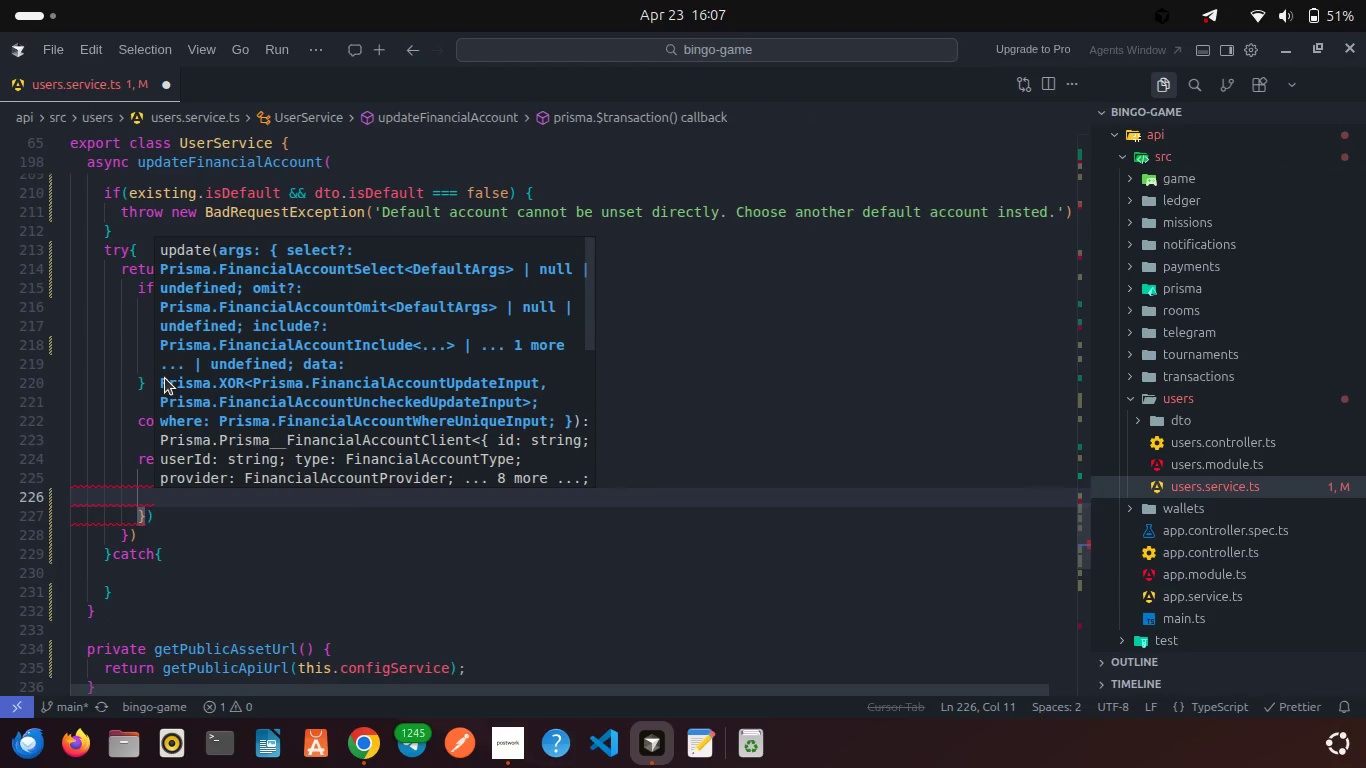 
type(data)
 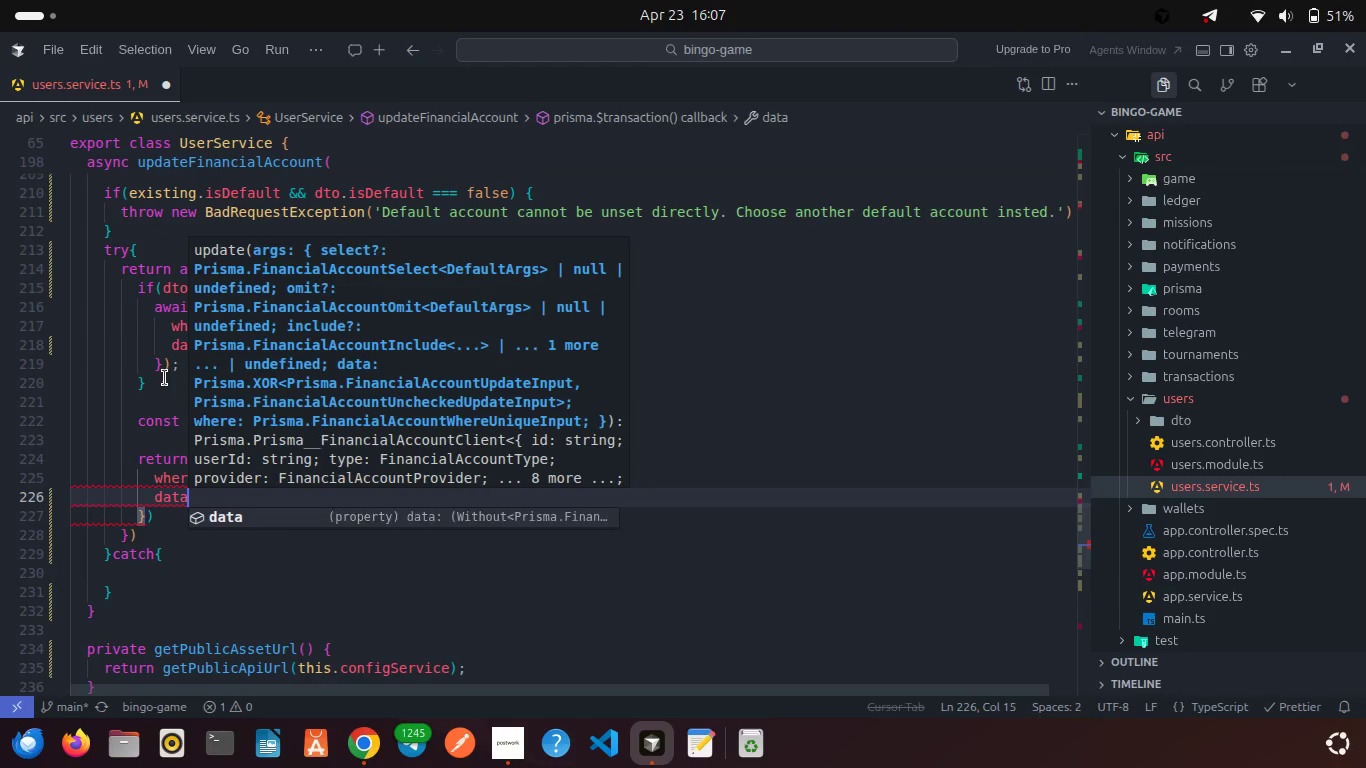 
key(Enter)
 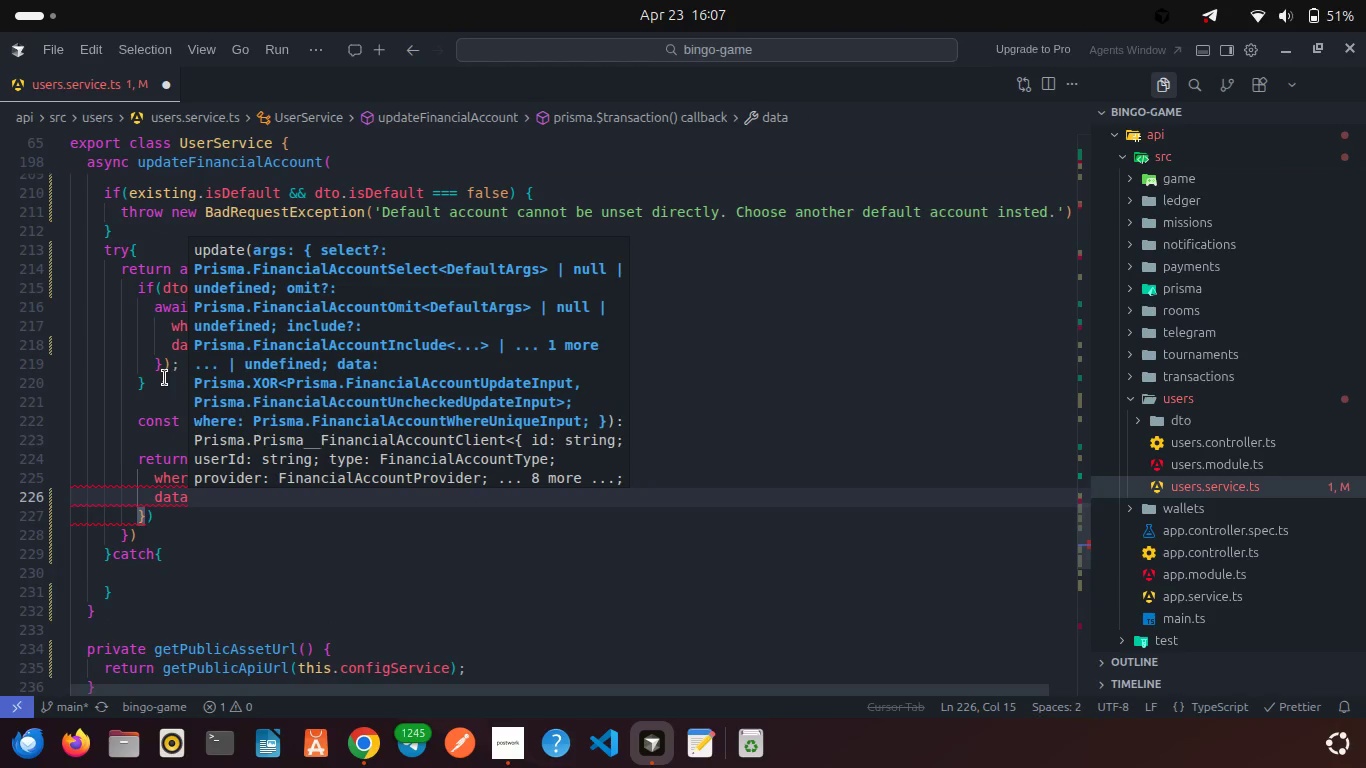 
key(Shift+ShiftRight)
 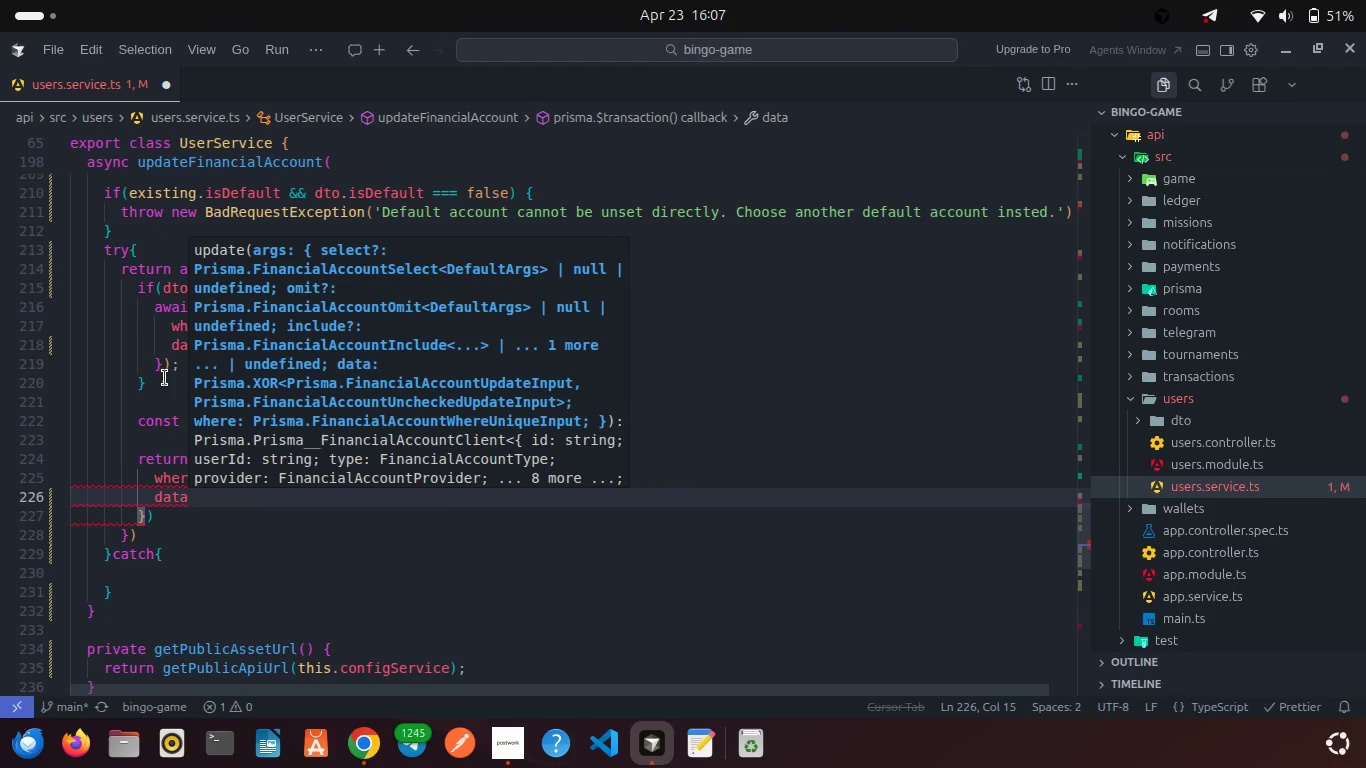 
key(Shift+Semicolon)
 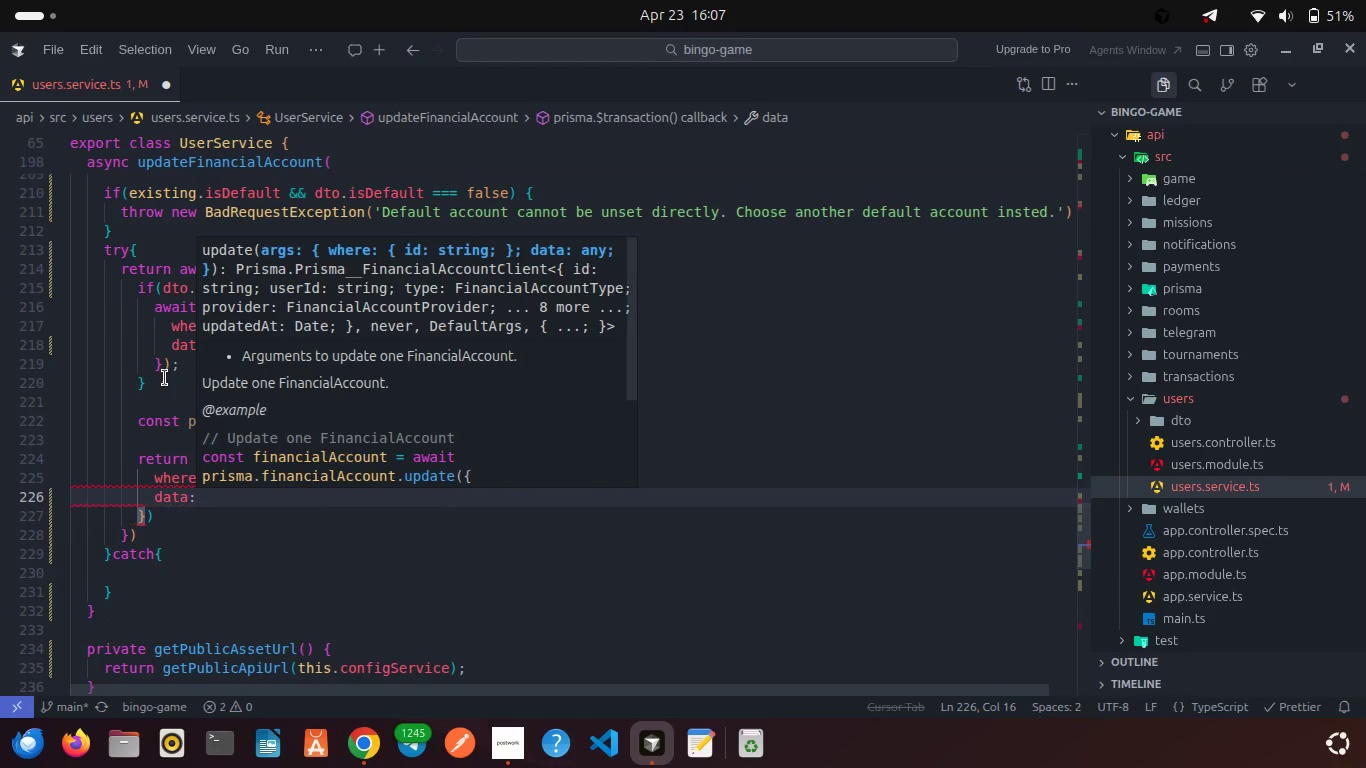 
key(Shift+ShiftRight)
 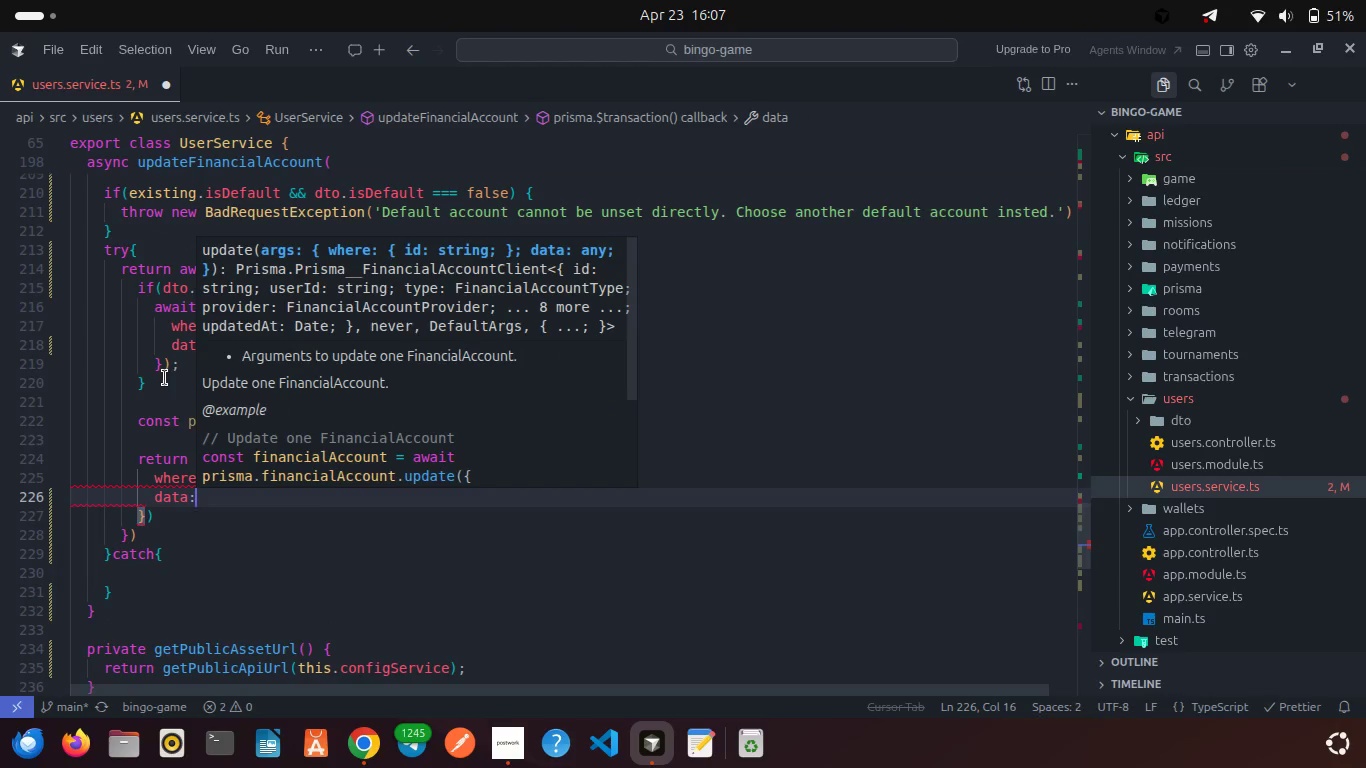 
key(Shift+BracketLeft)
 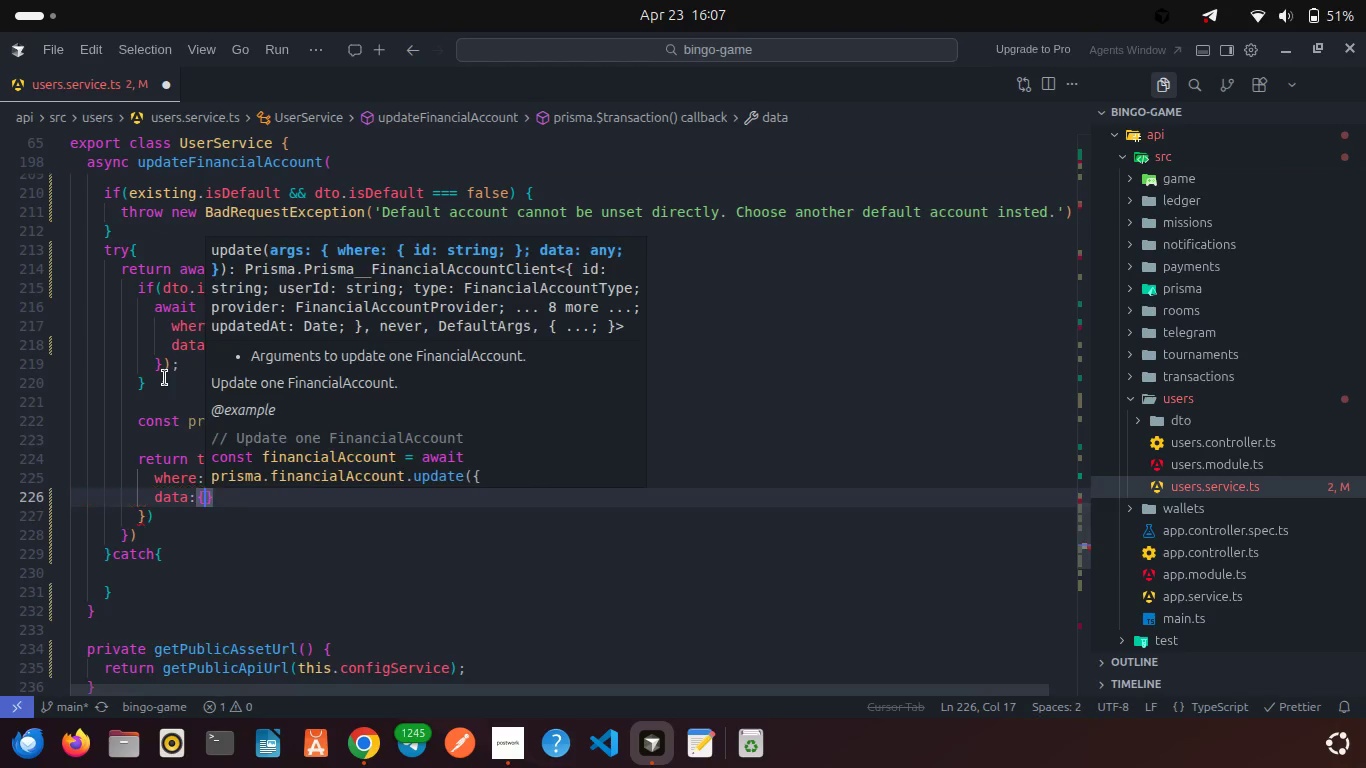 
key(Enter)
 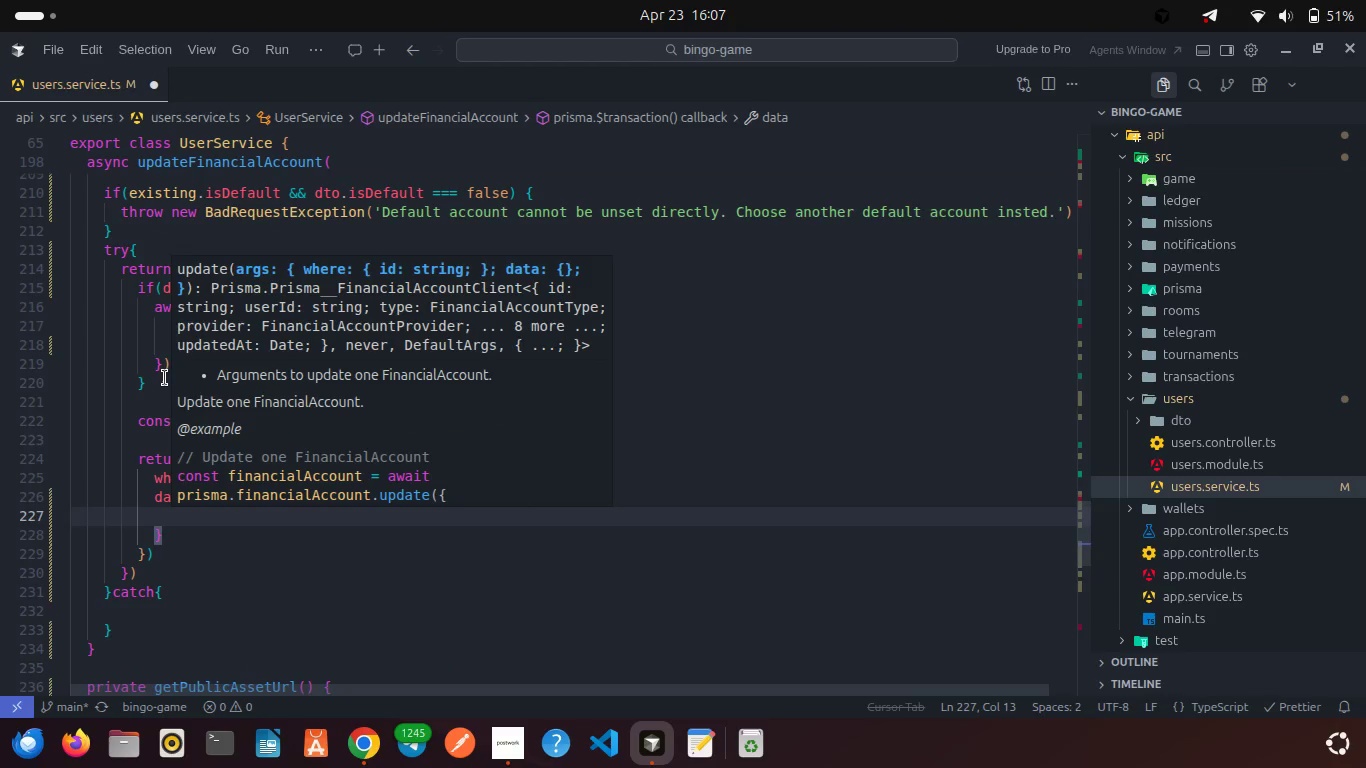 
type(pri)
key(Backspace)
key(Backspace)
 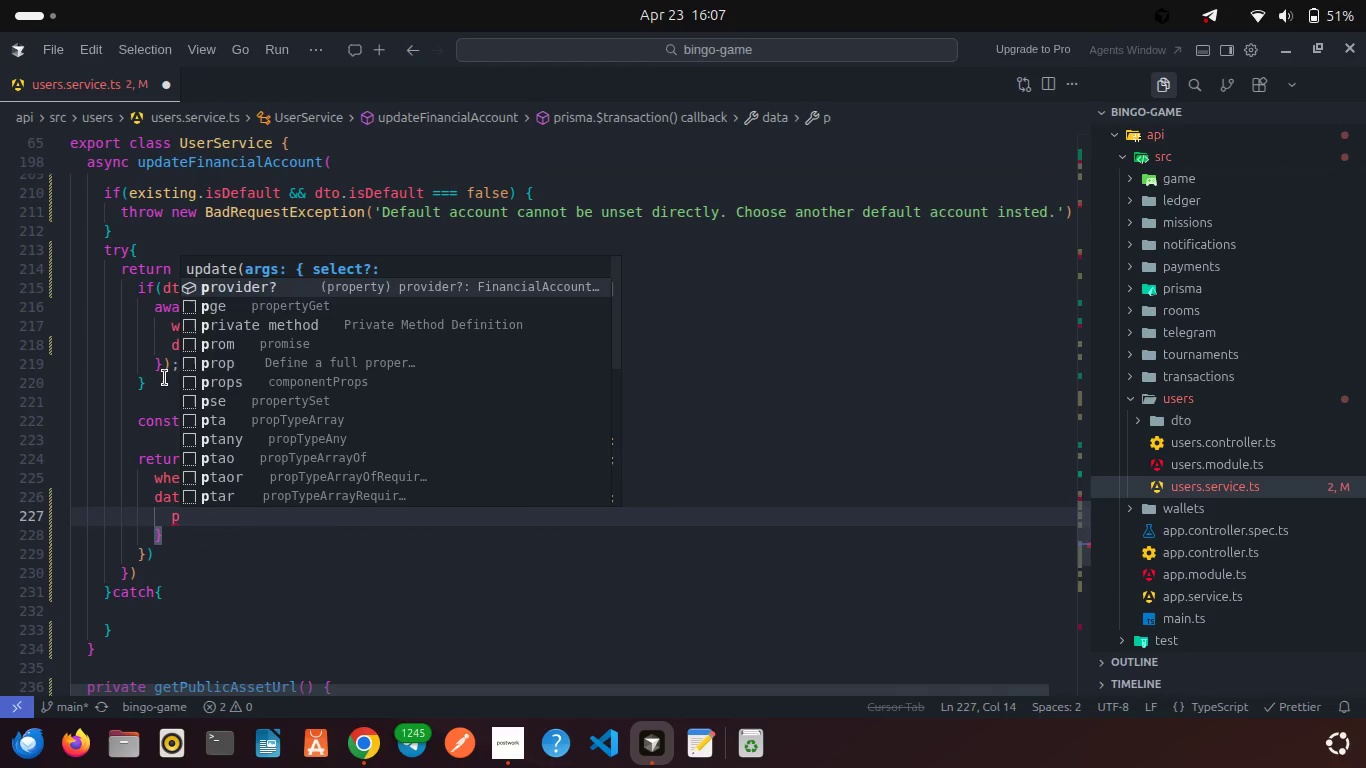 
key(Enter)